 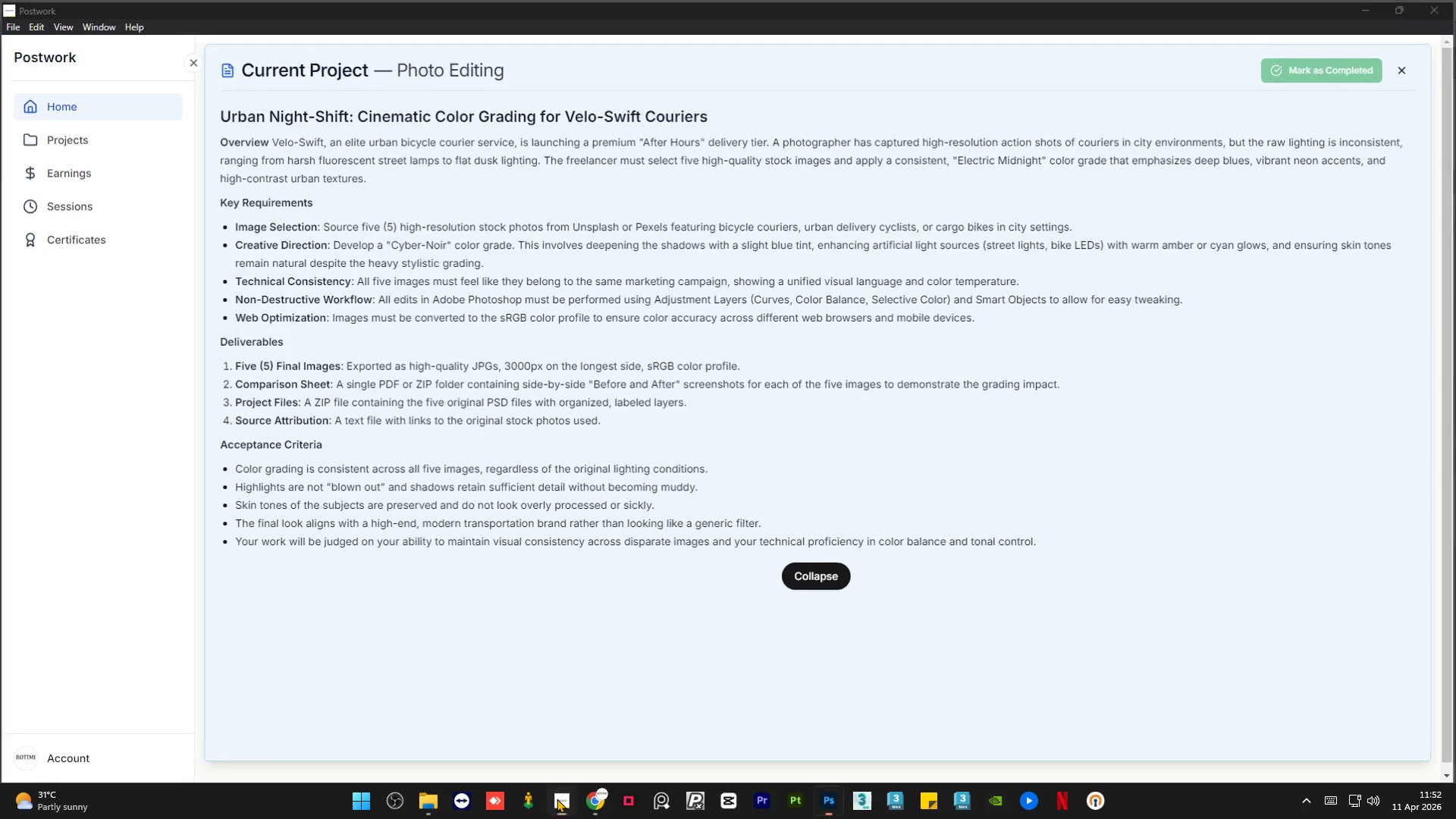 
scroll: coordinate [661, 285], scroll_direction: up, amount: 2.0
 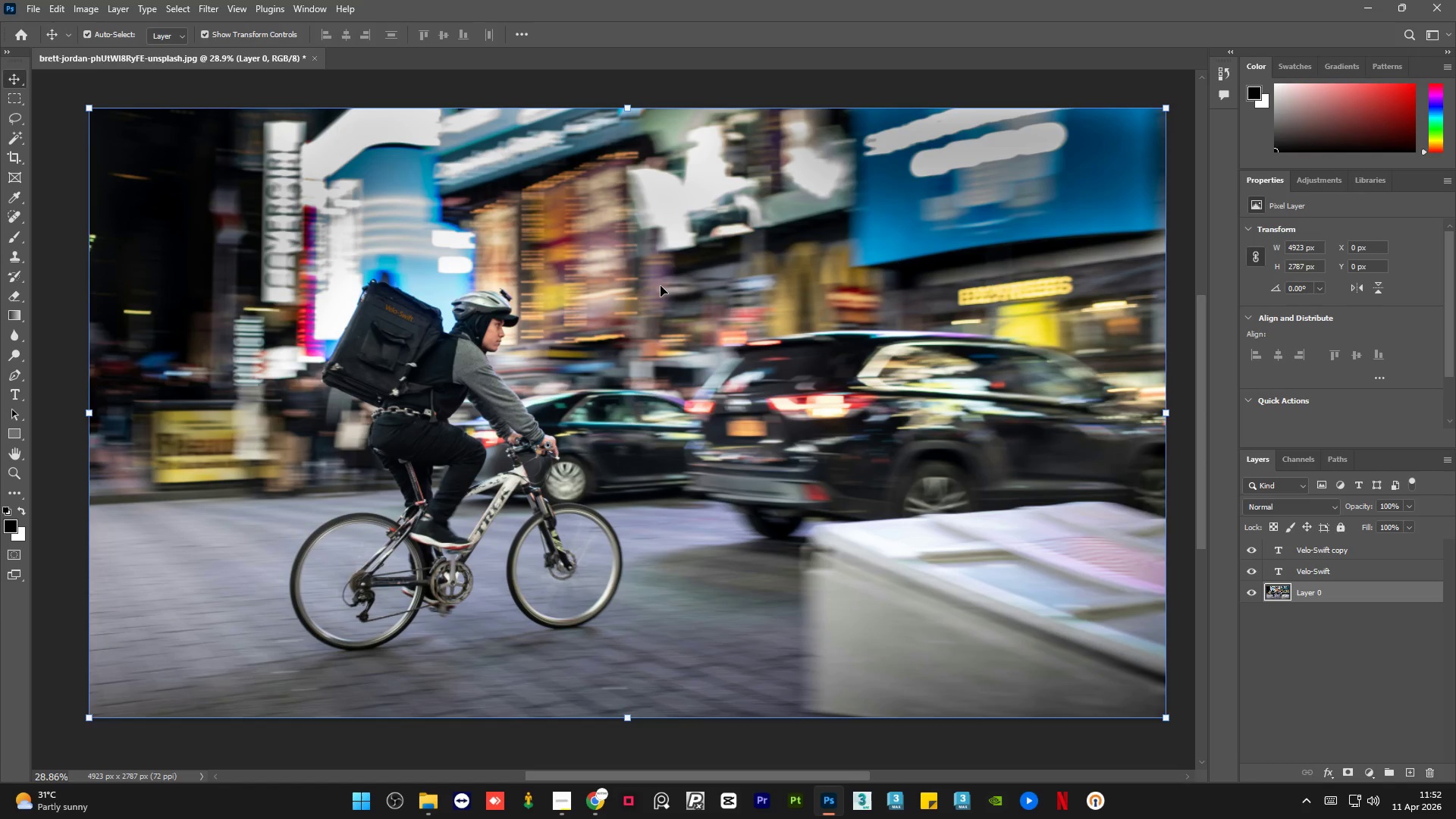 
wait(11.83)
 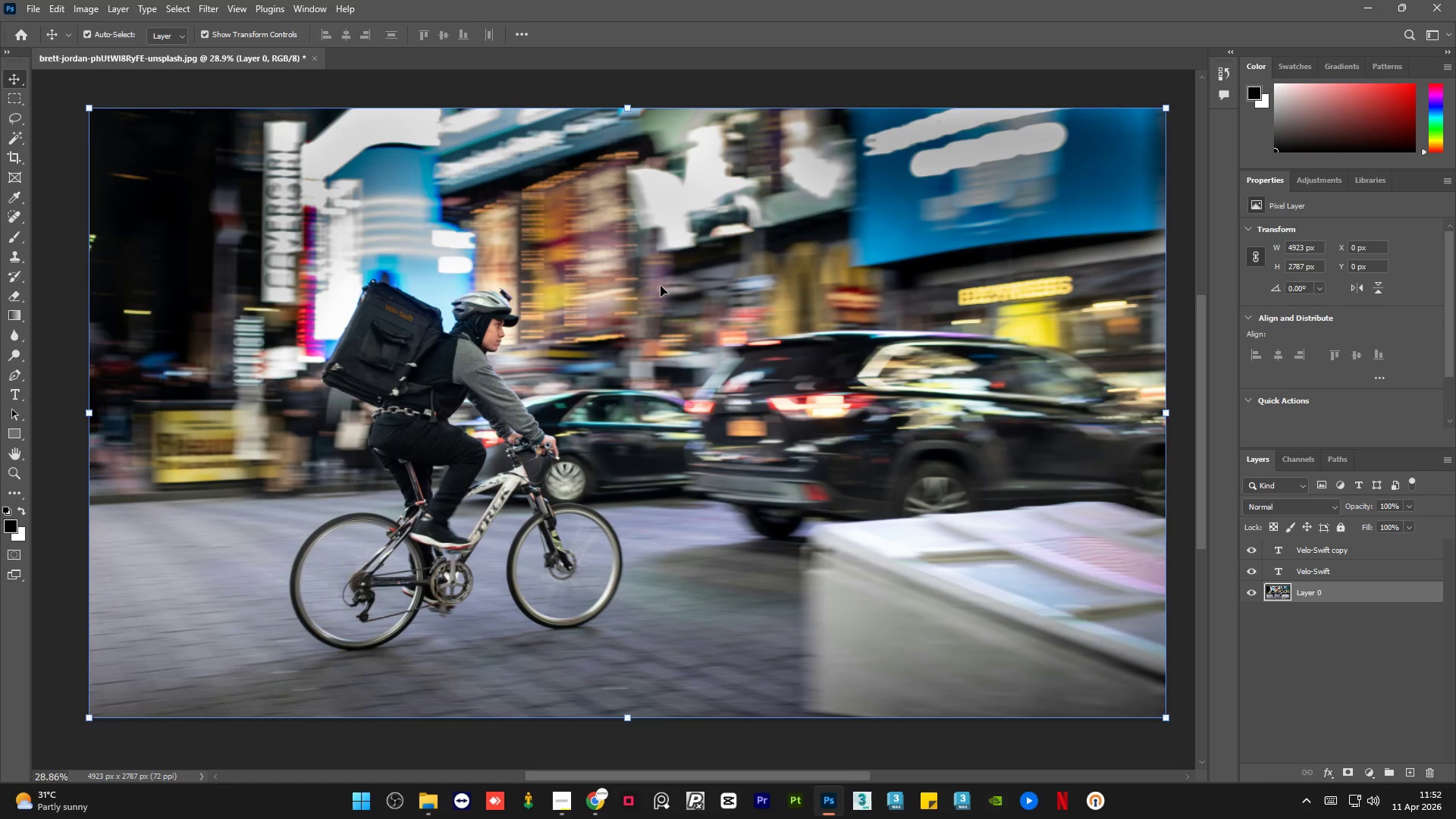 
left_click([1386, 554])
 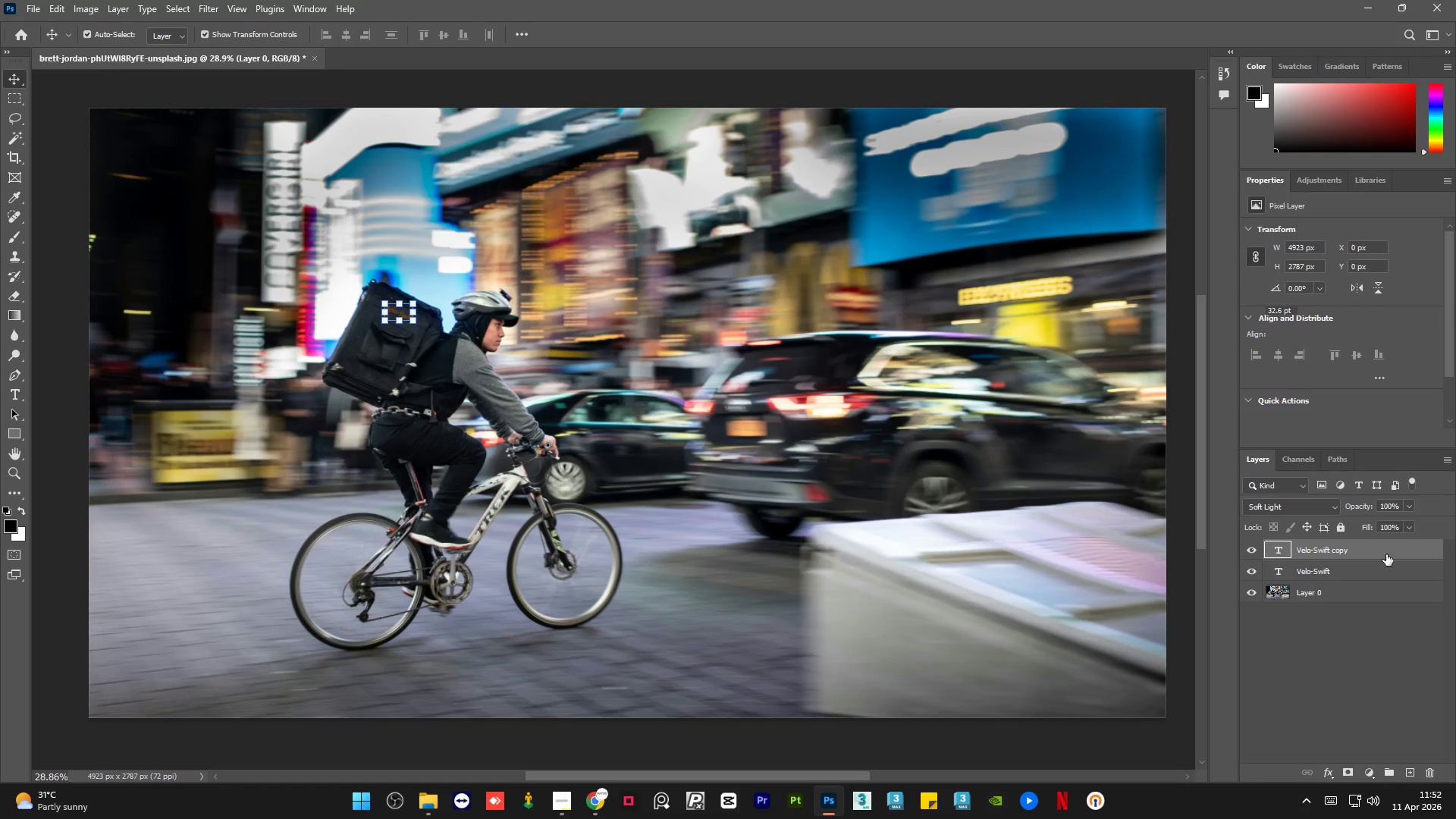 
key(Alt+Control+Shift+E)
 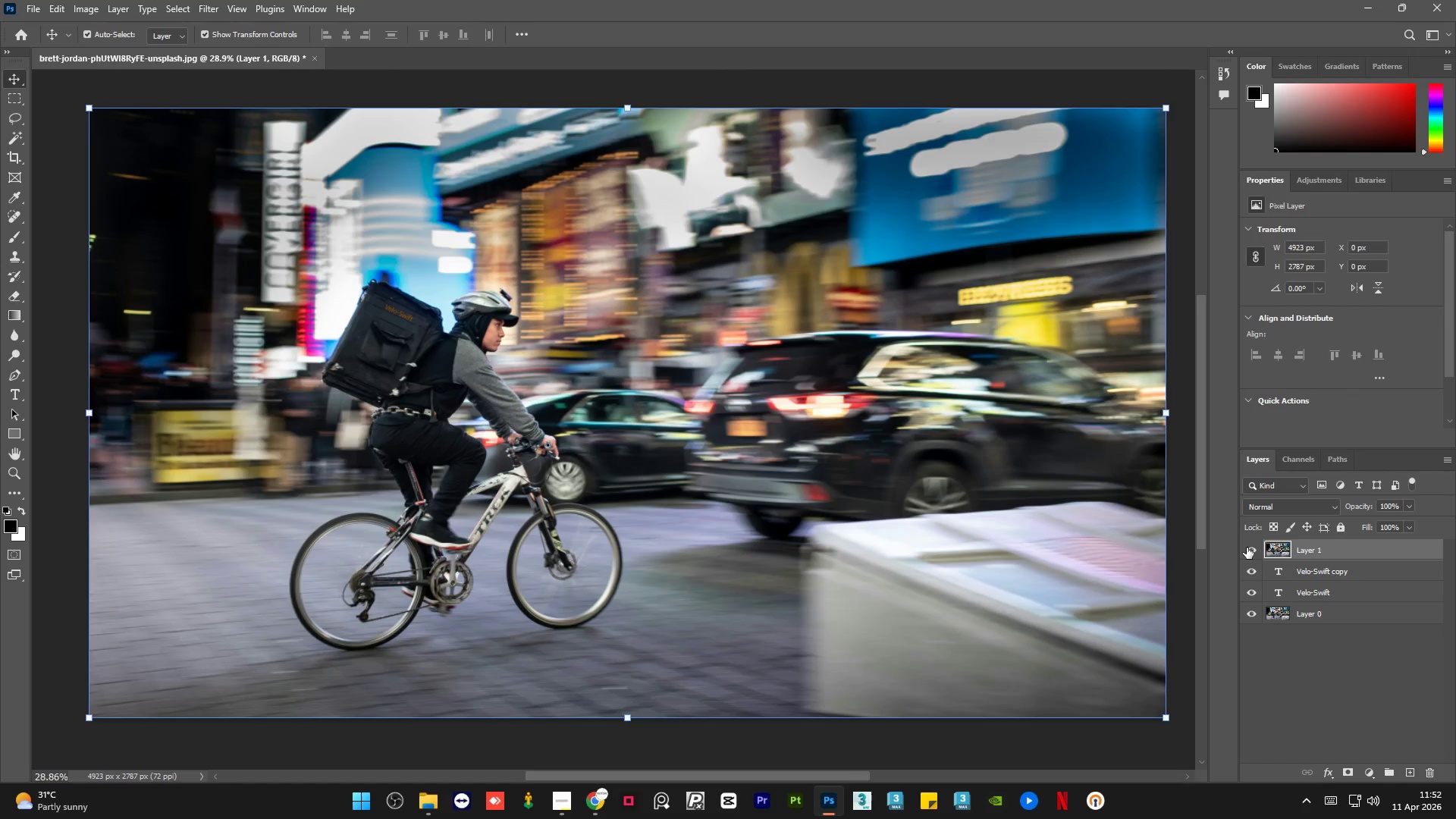 
double_click([1250, 548])
 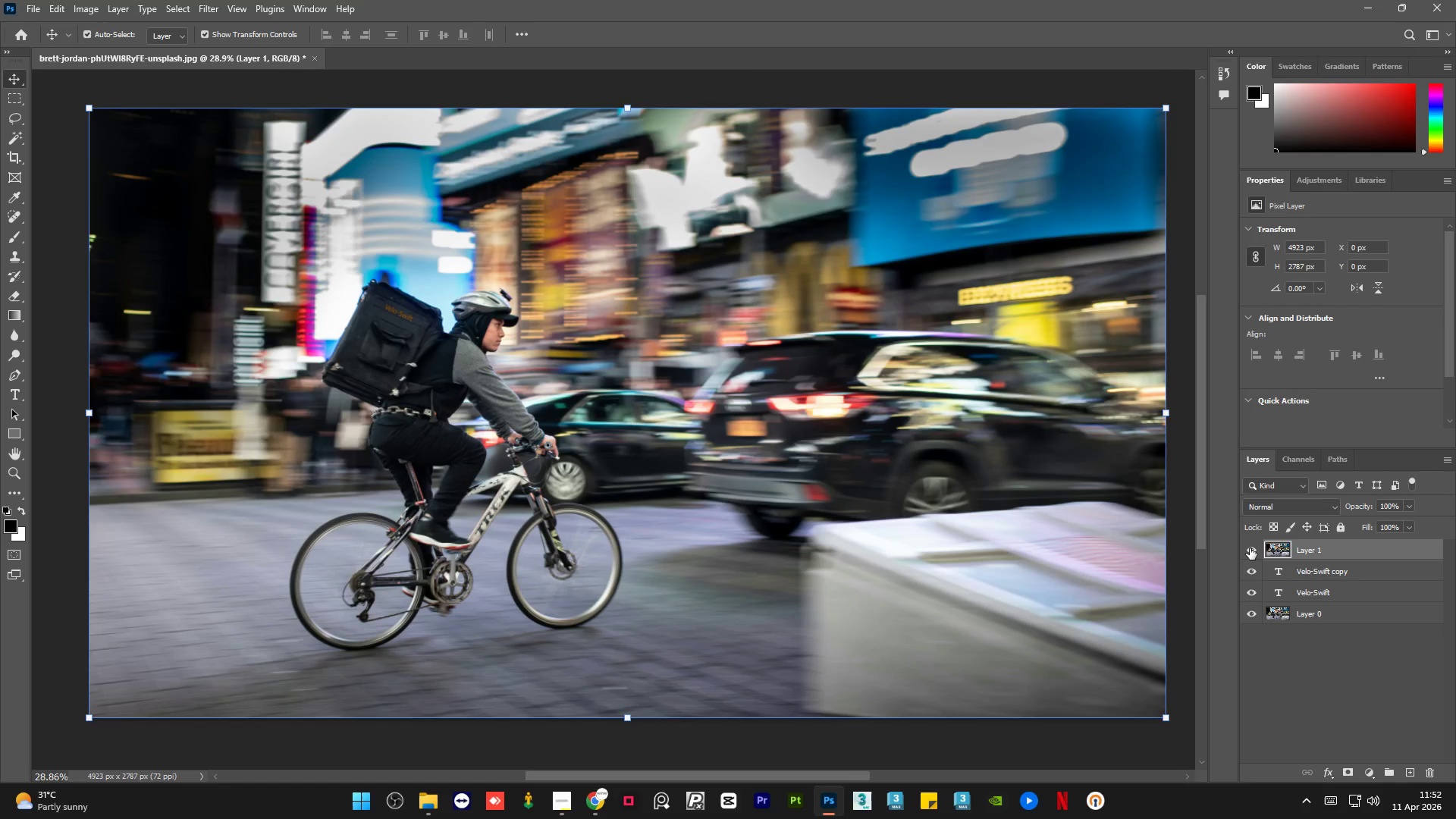 
triple_click([1250, 548])
 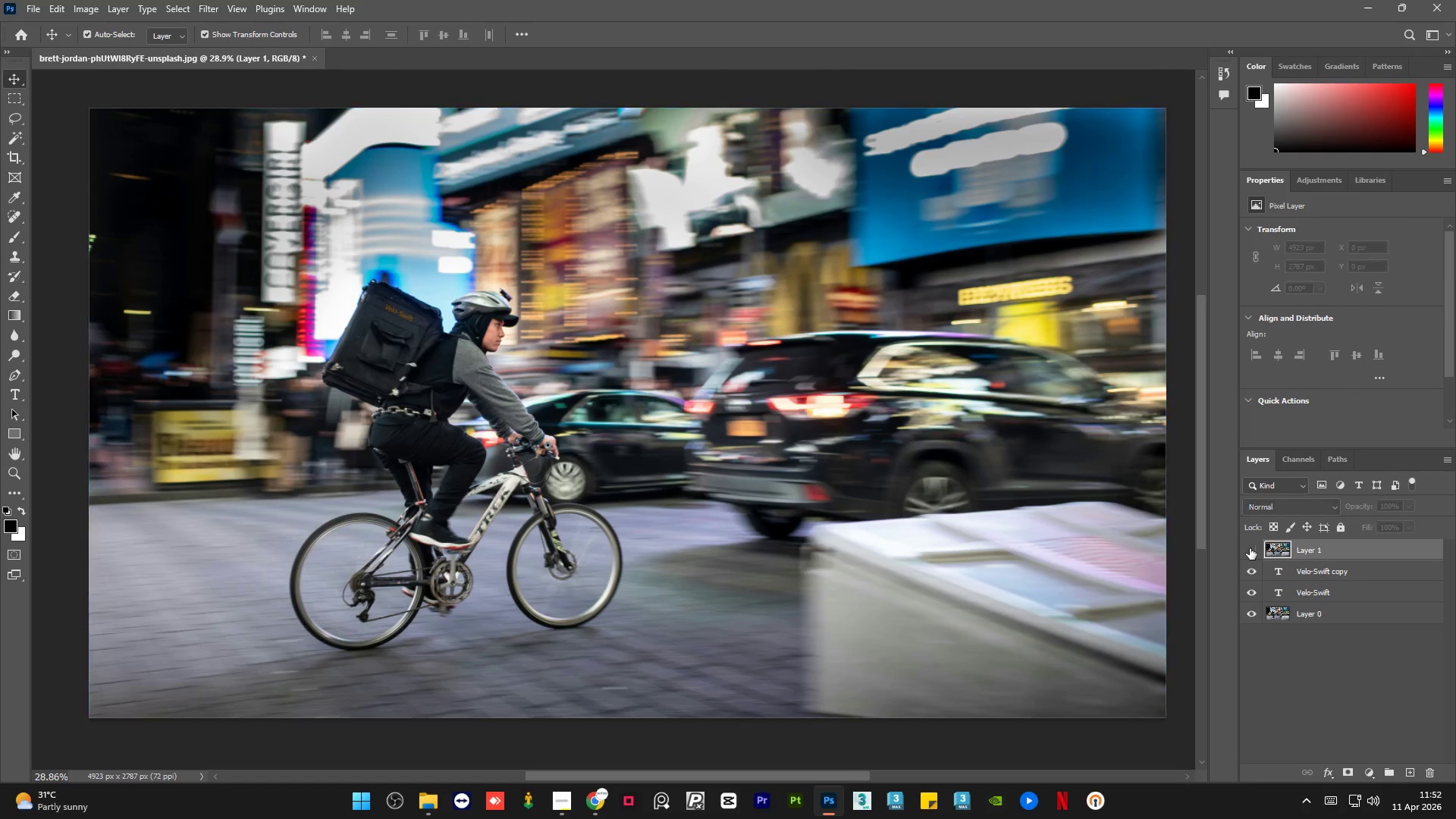 
triple_click([1250, 548])
 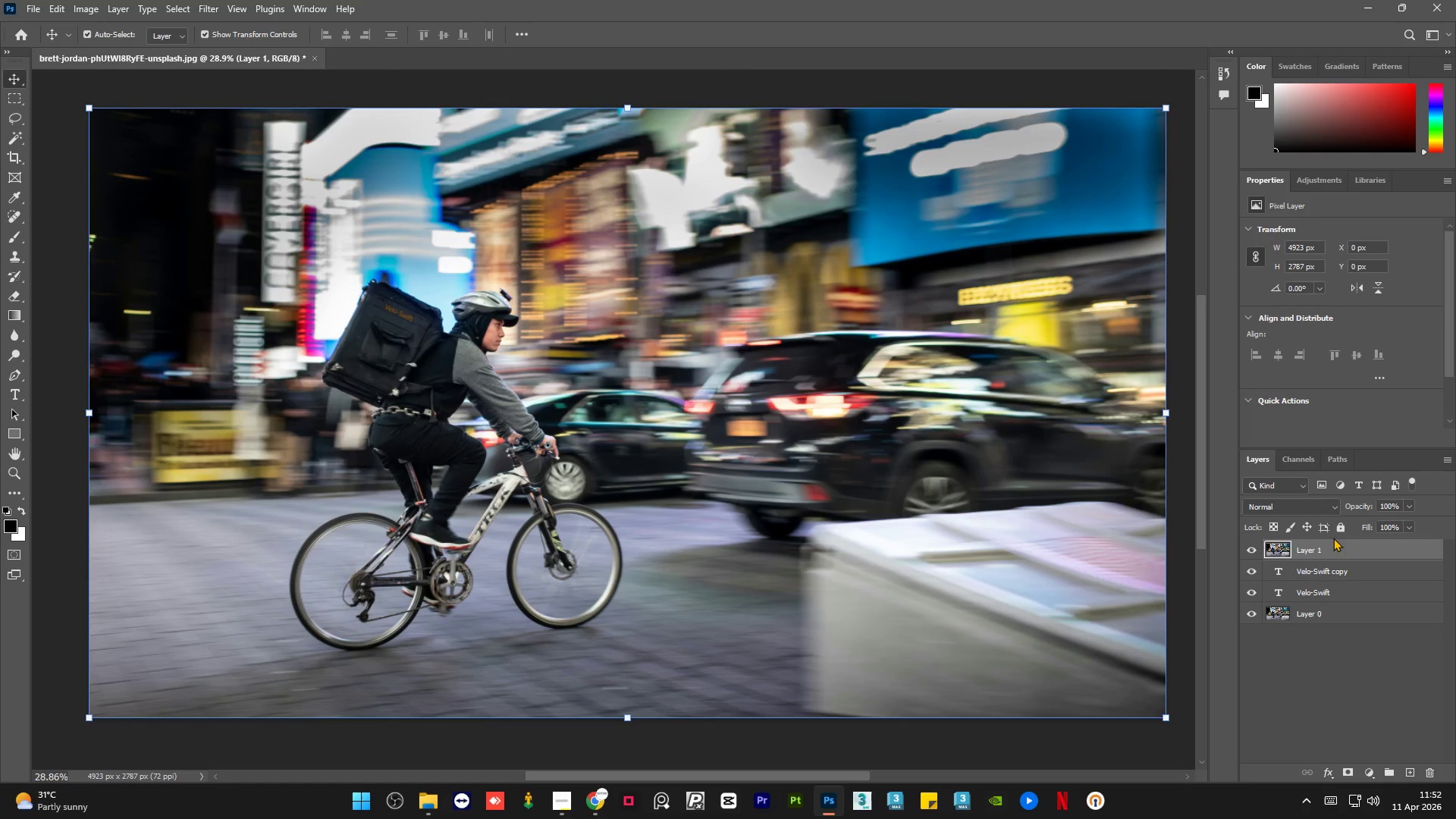 
right_click([1324, 545])
 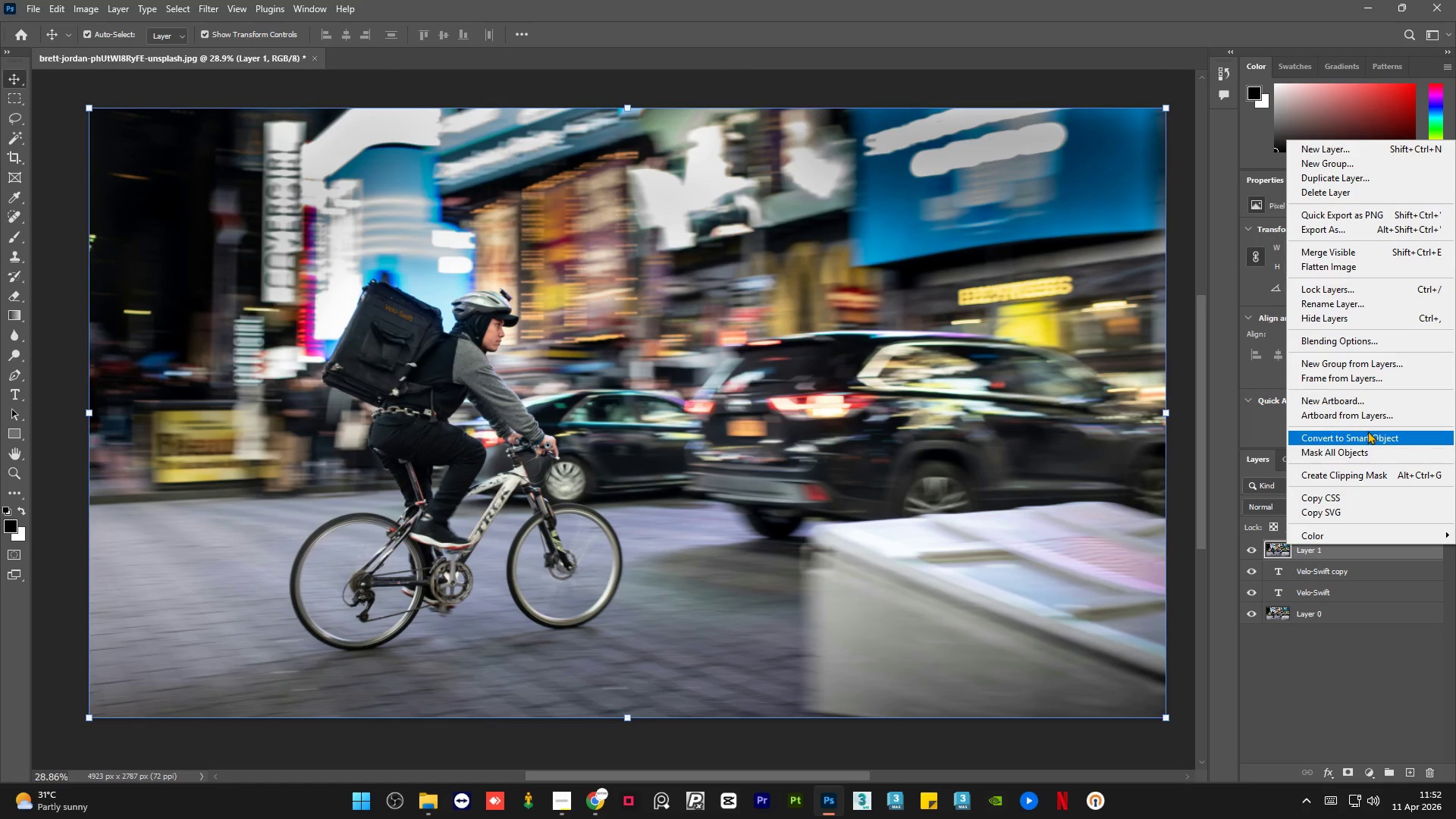 
left_click([1367, 431])
 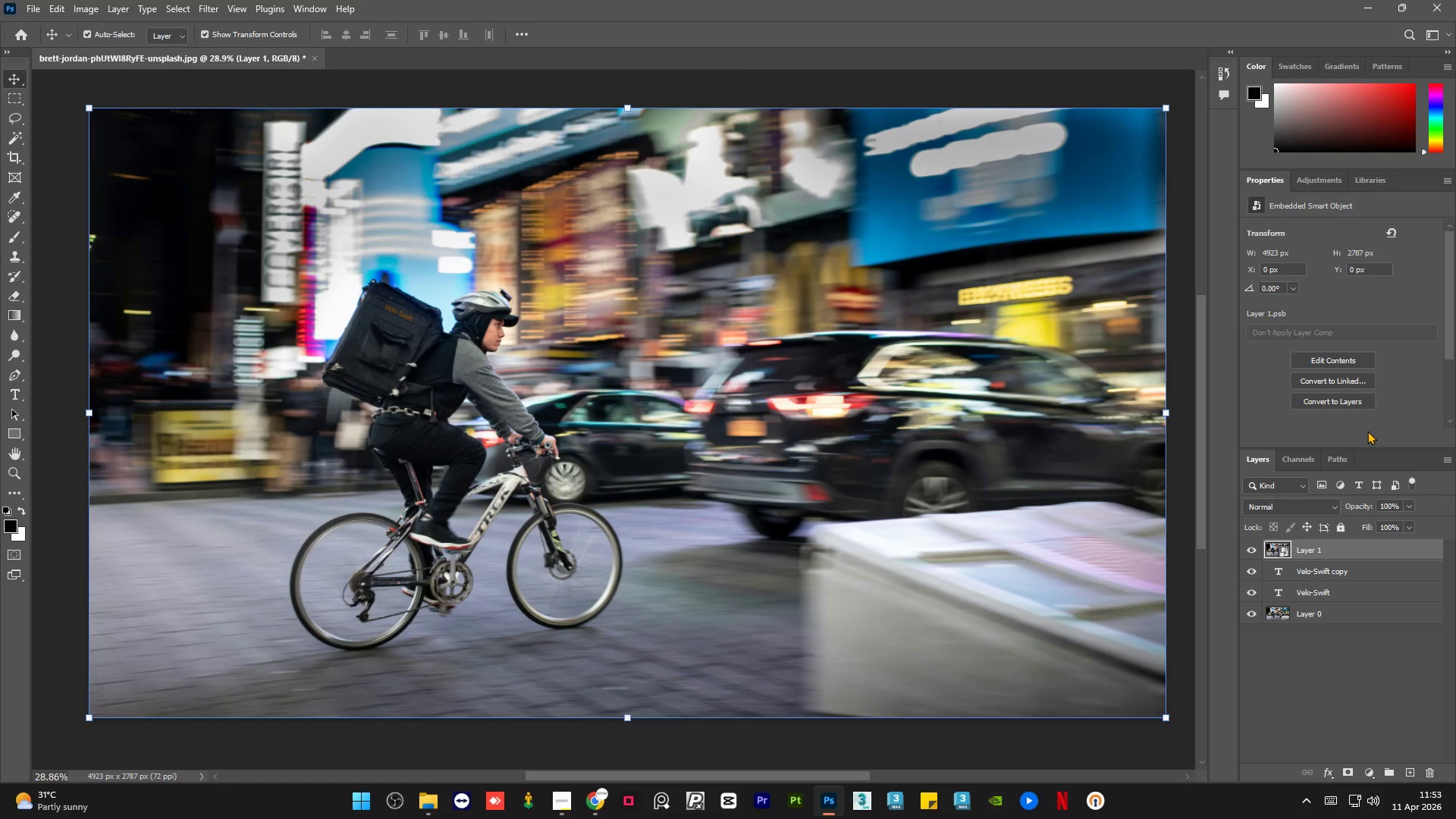 
wait(9.77)
 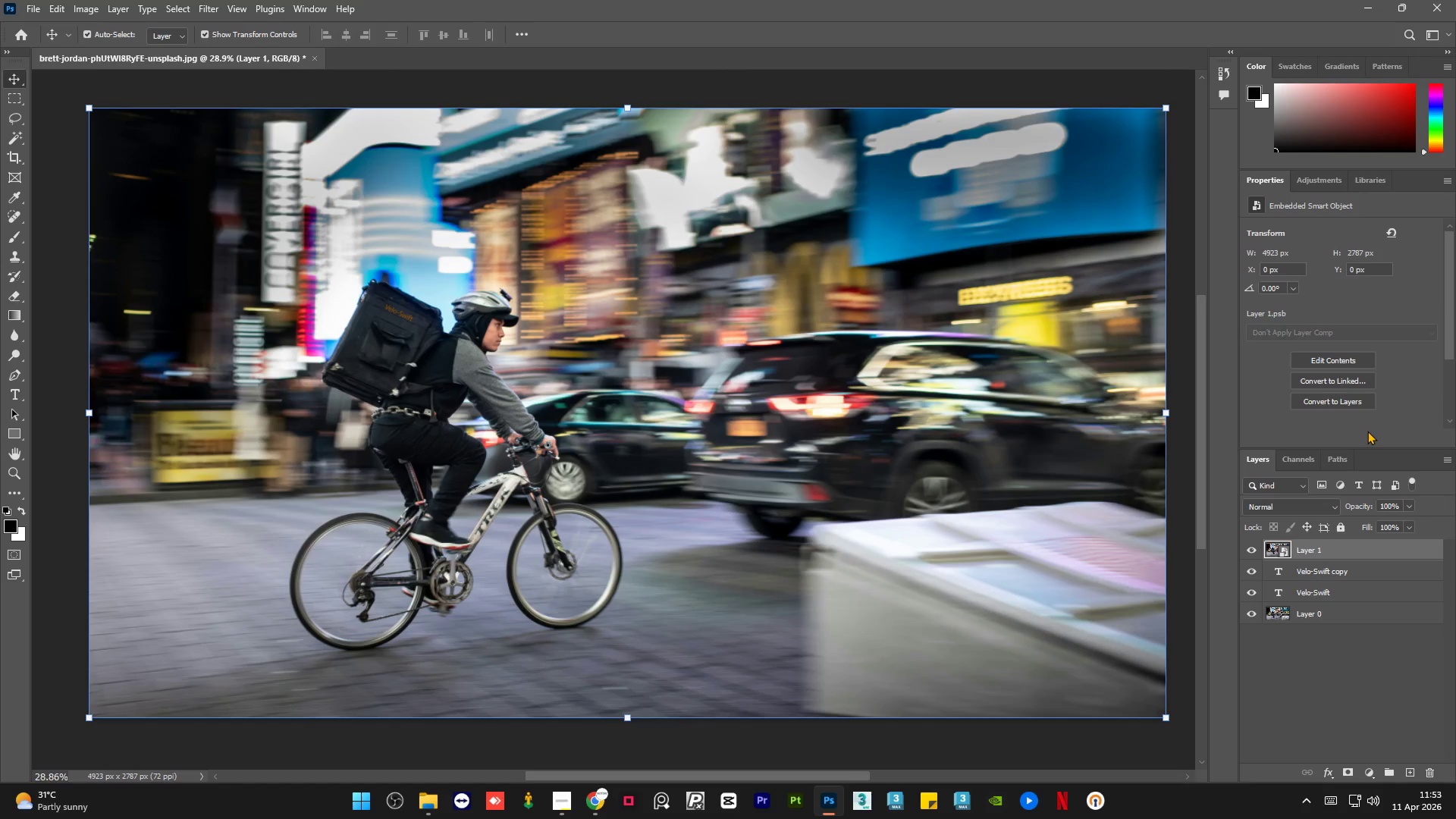 
left_click([78, 0])
 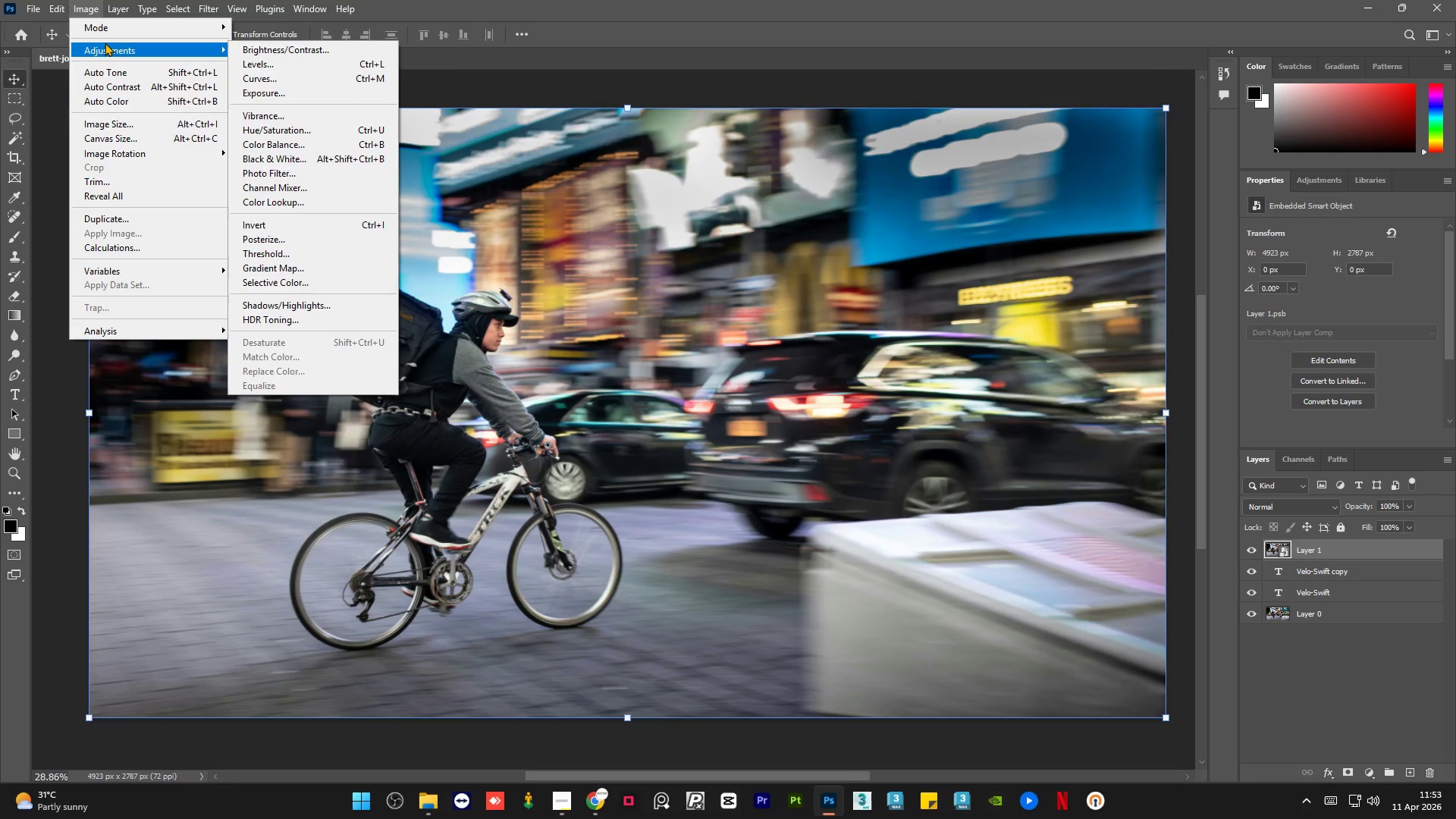 
wait(11.03)
 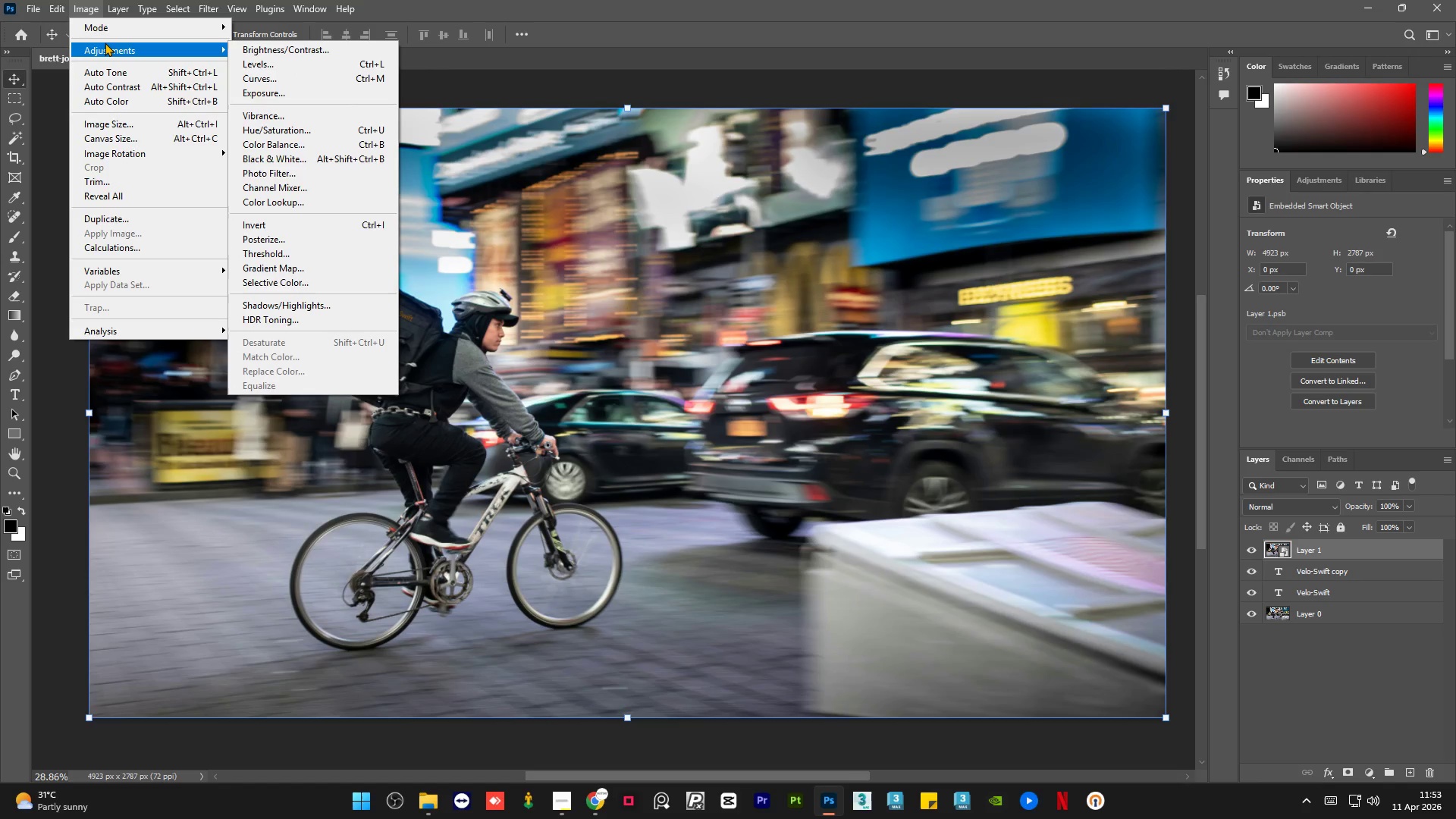 
left_click([325, 256])
 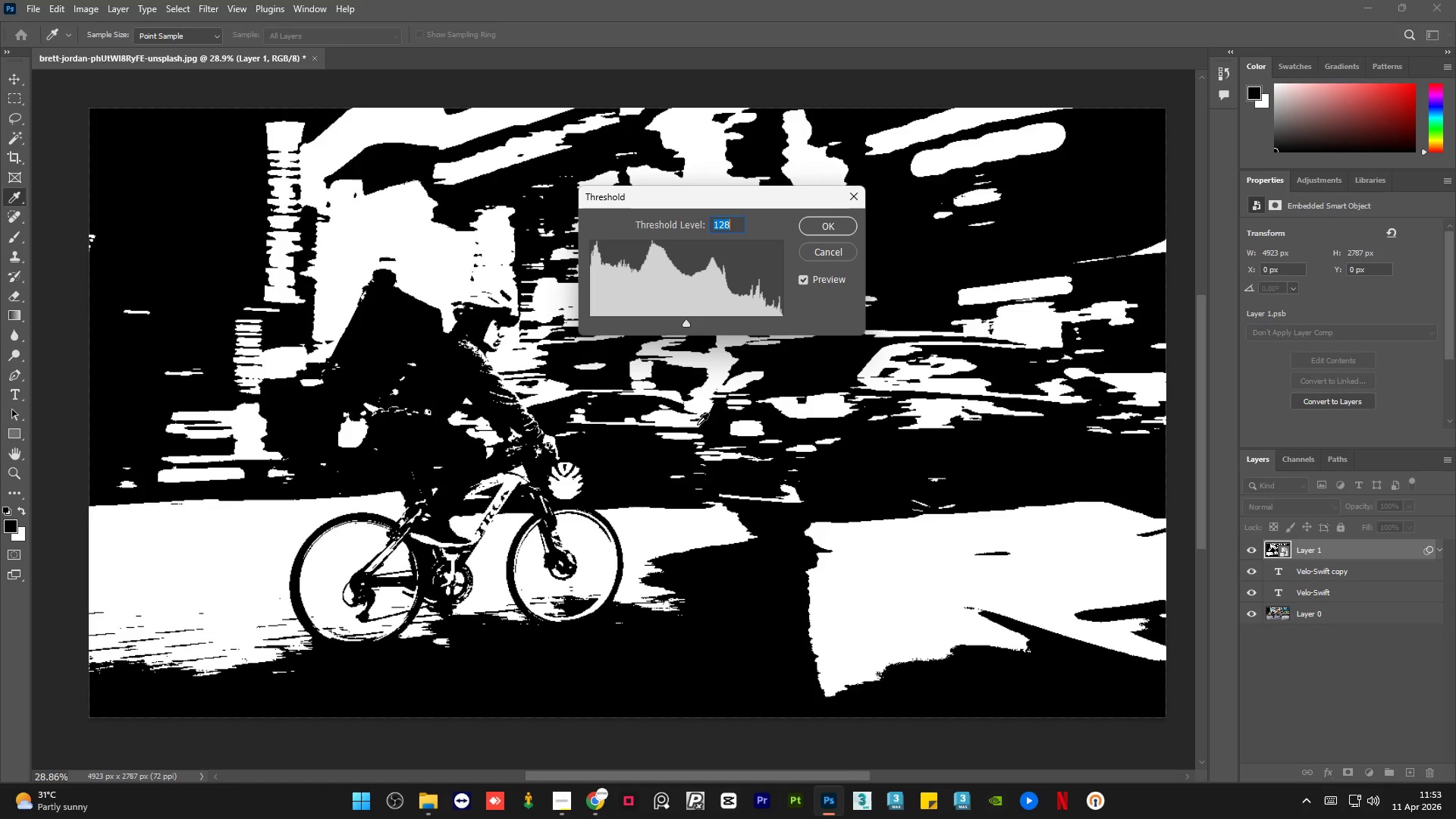 
wait(9.78)
 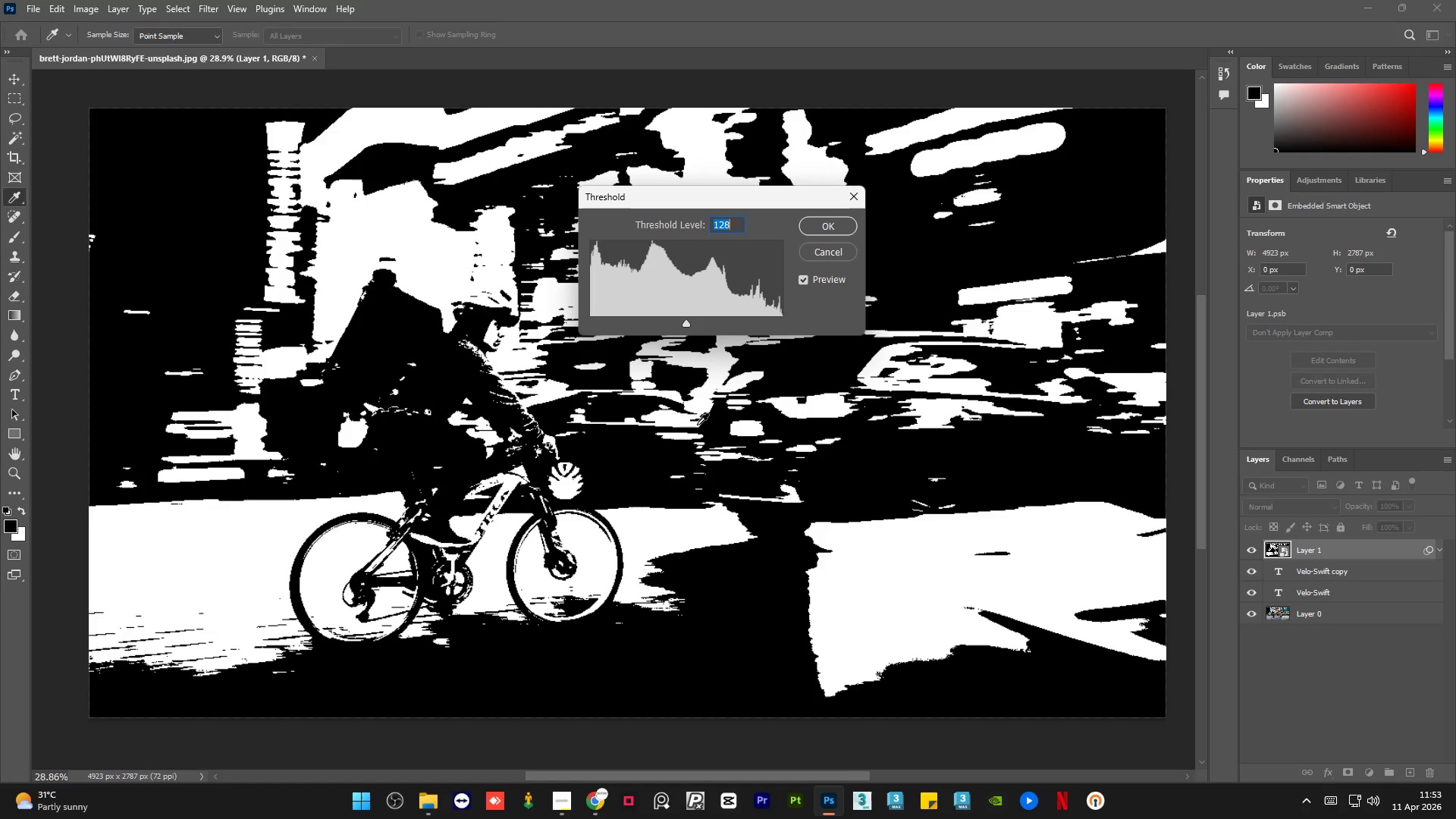 
left_click_drag(start_coordinate=[672, 203], to_coordinate=[1252, 303])
 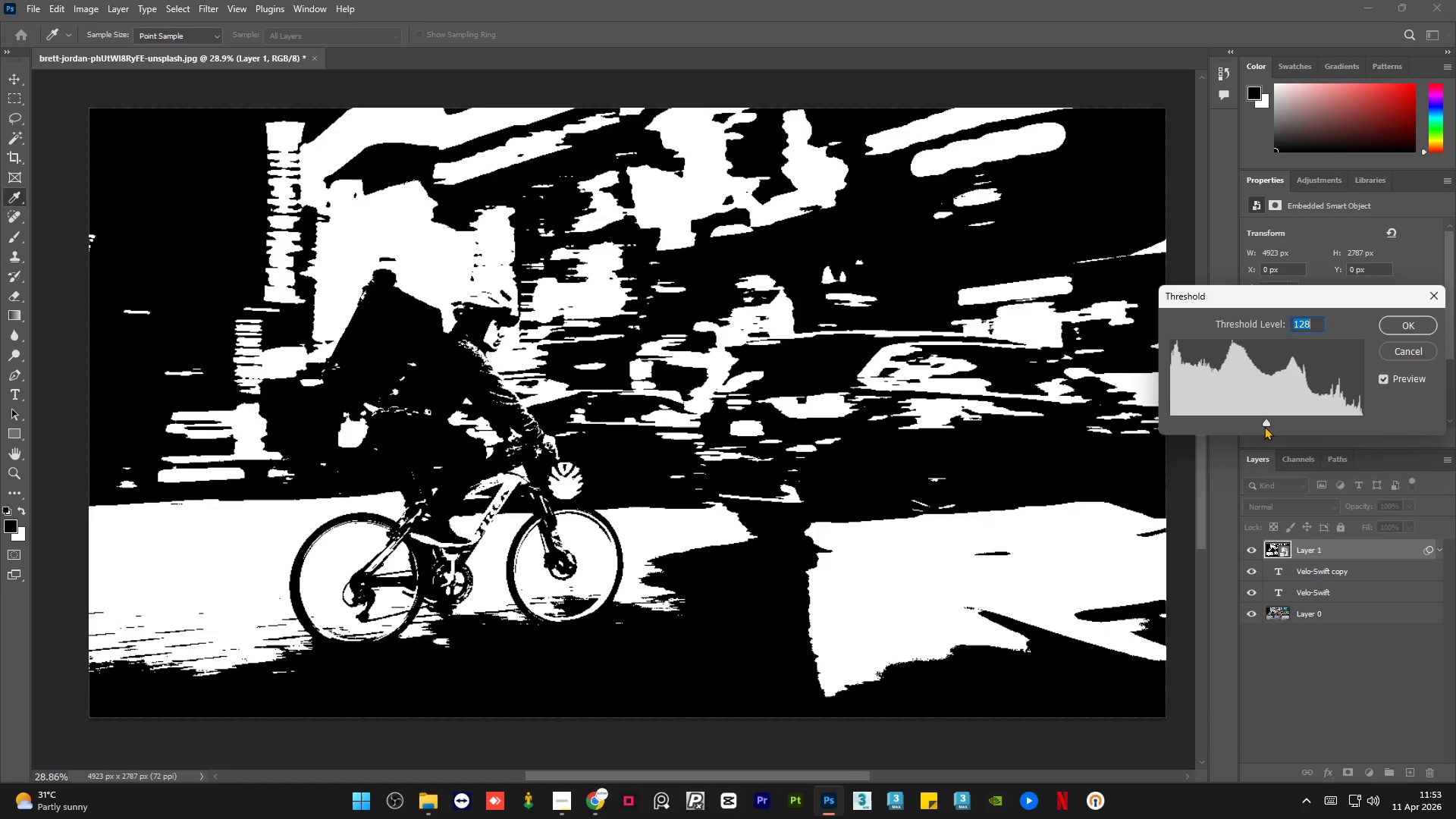 
left_click_drag(start_coordinate=[1265, 423], to_coordinate=[1329, 420])
 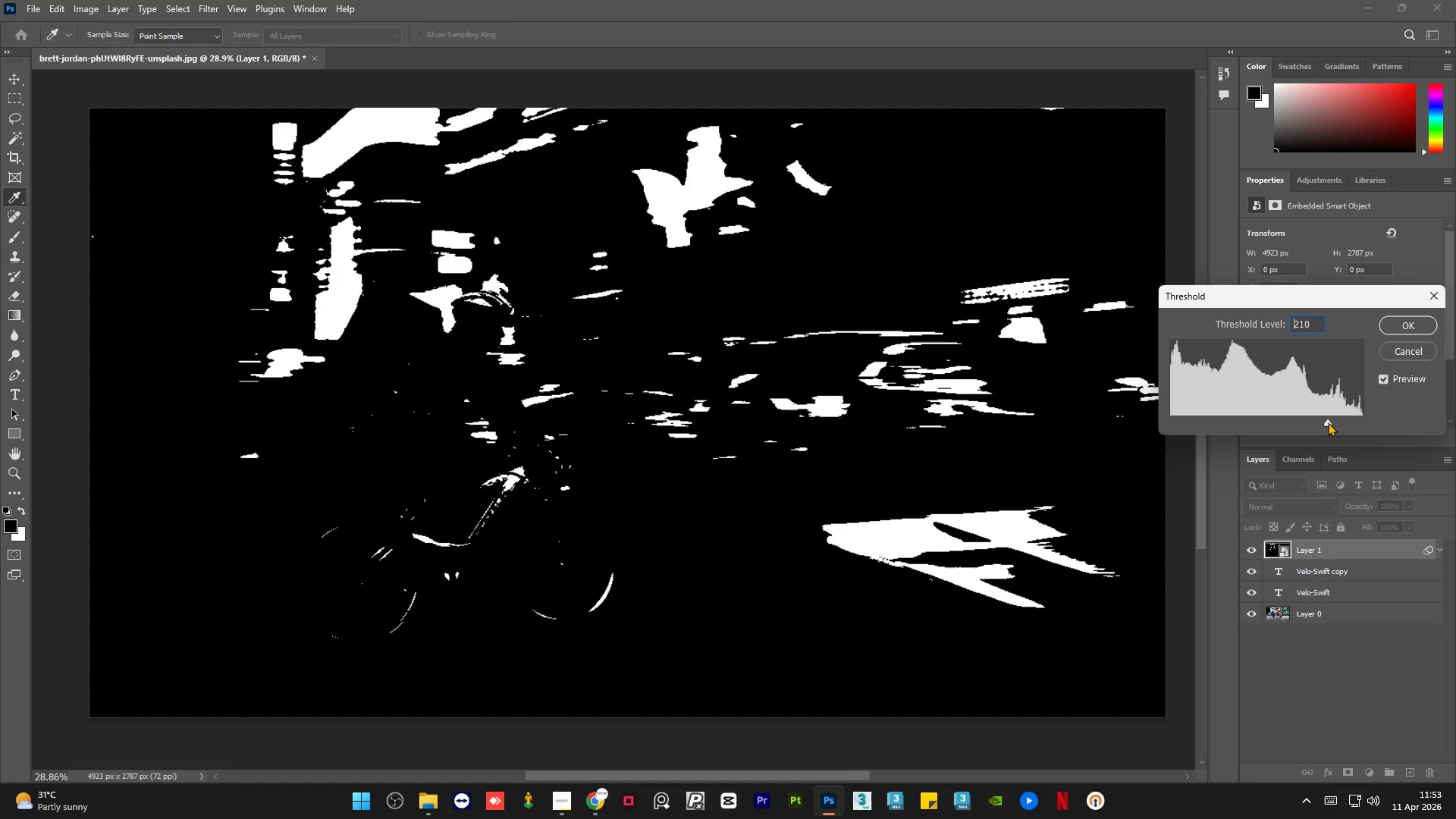 
wait(15.2)
 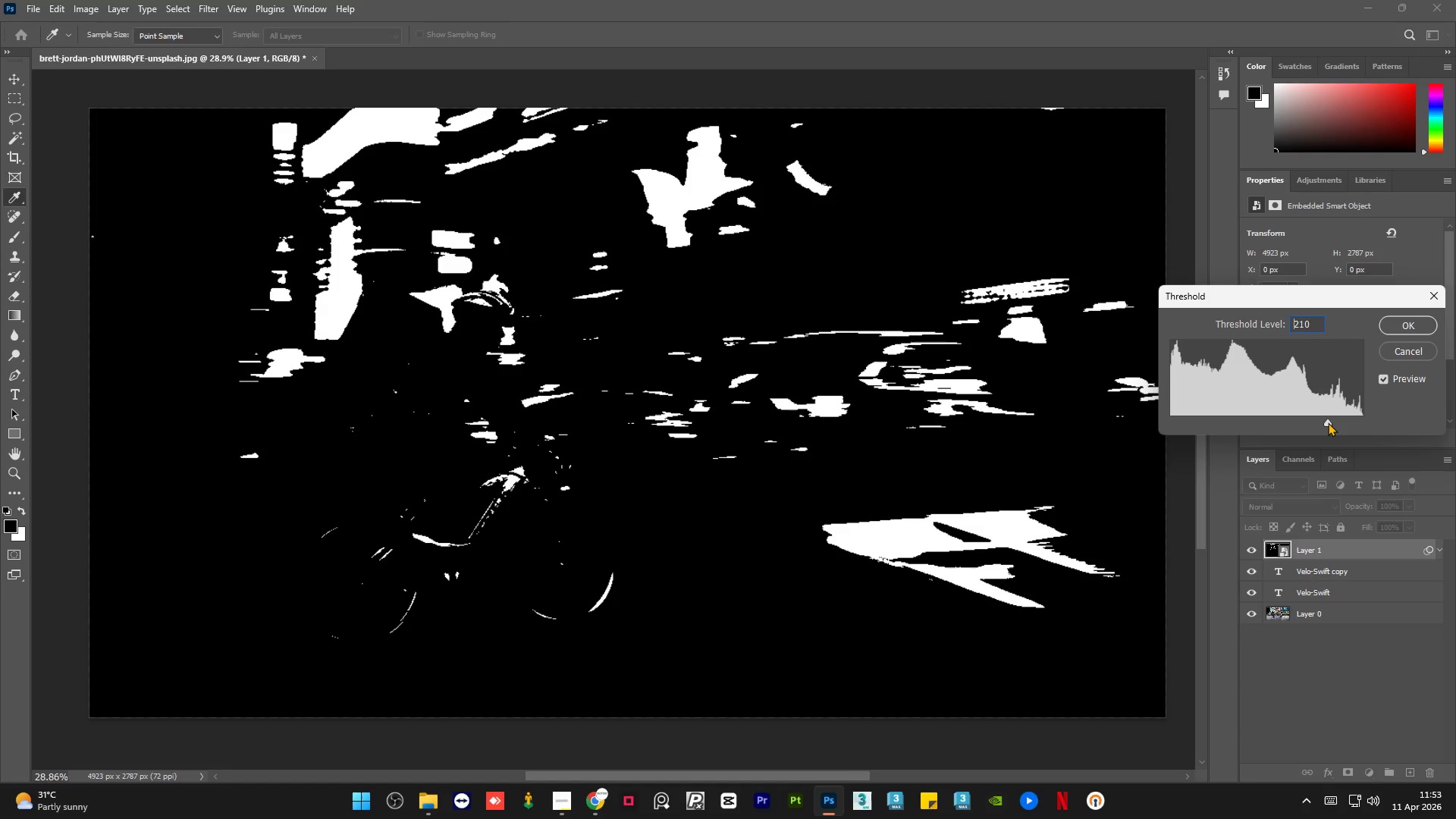 
left_click([1414, 318])
 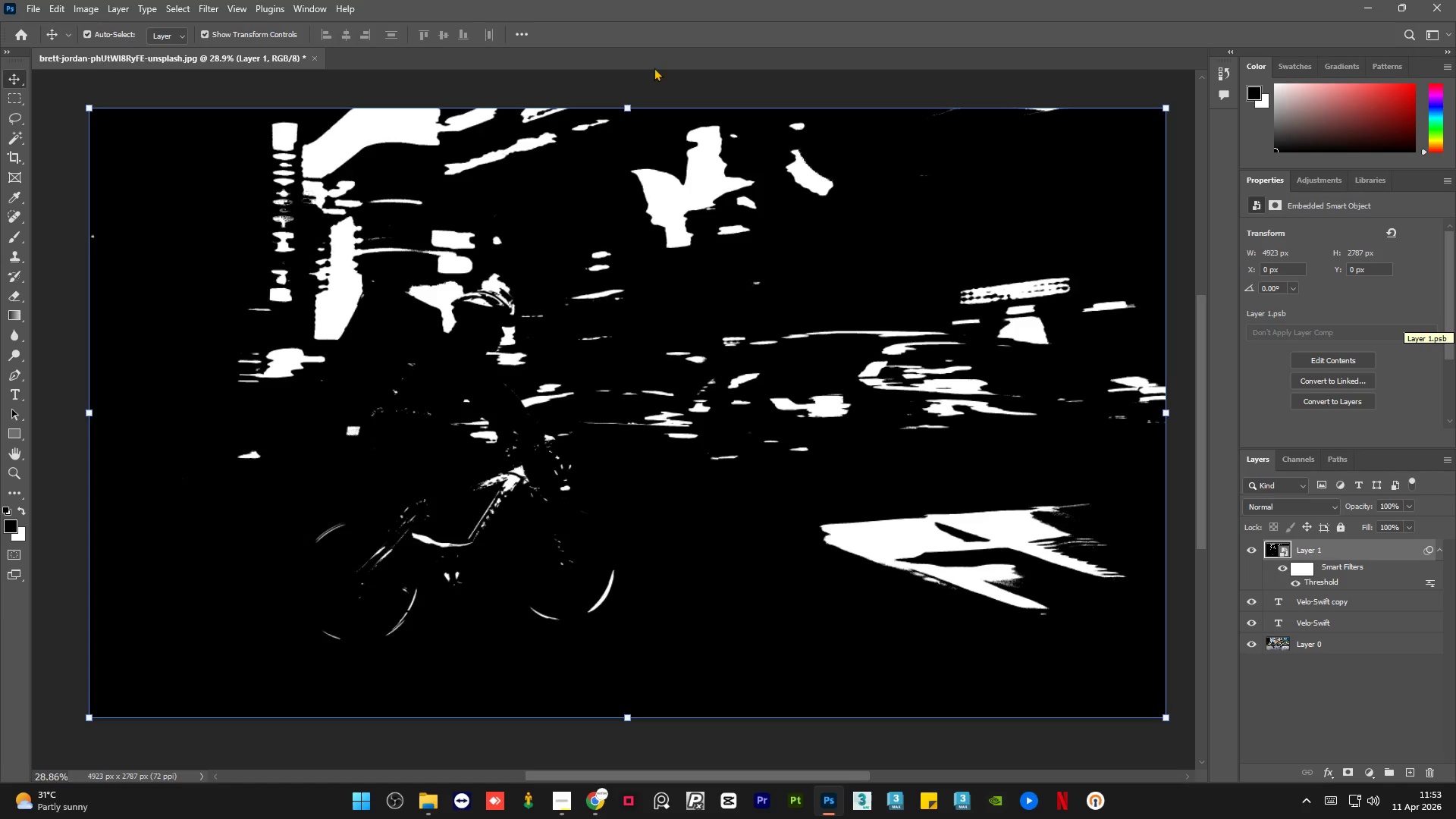 
wait(5.44)
 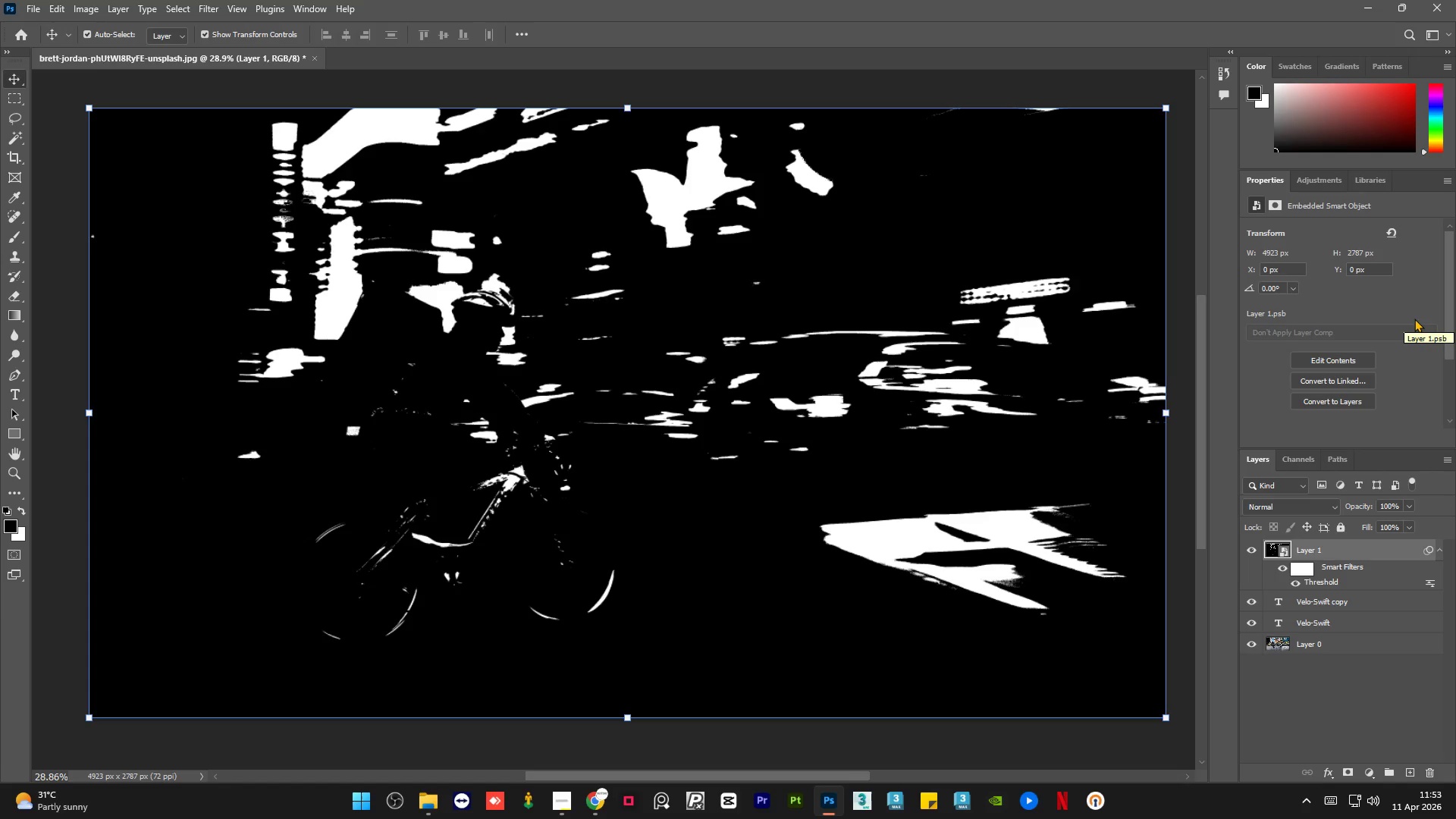 
left_click([204, 2])
 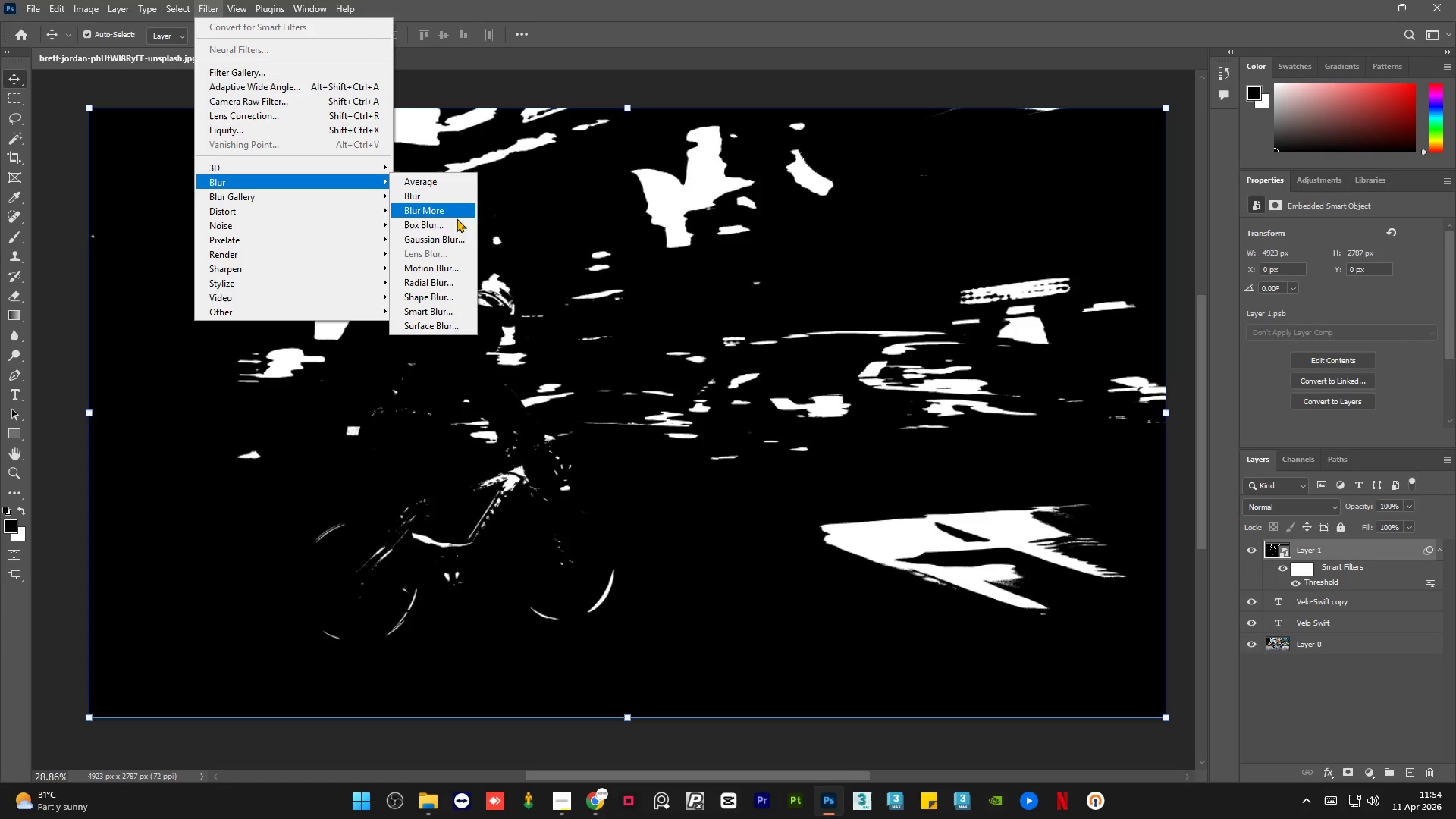 
left_click([462, 239])
 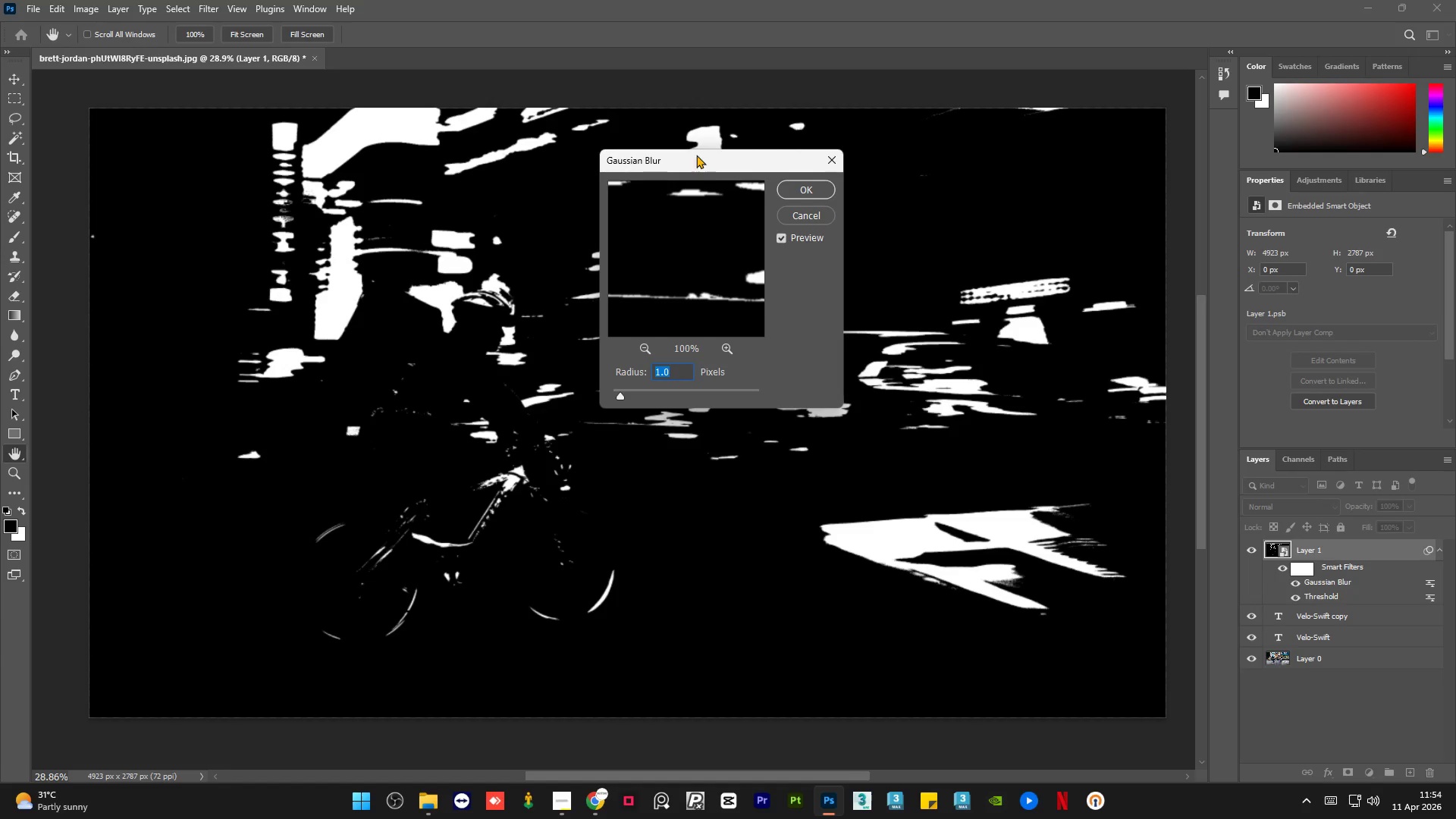 
left_click_drag(start_coordinate=[693, 162], to_coordinate=[940, 196])
 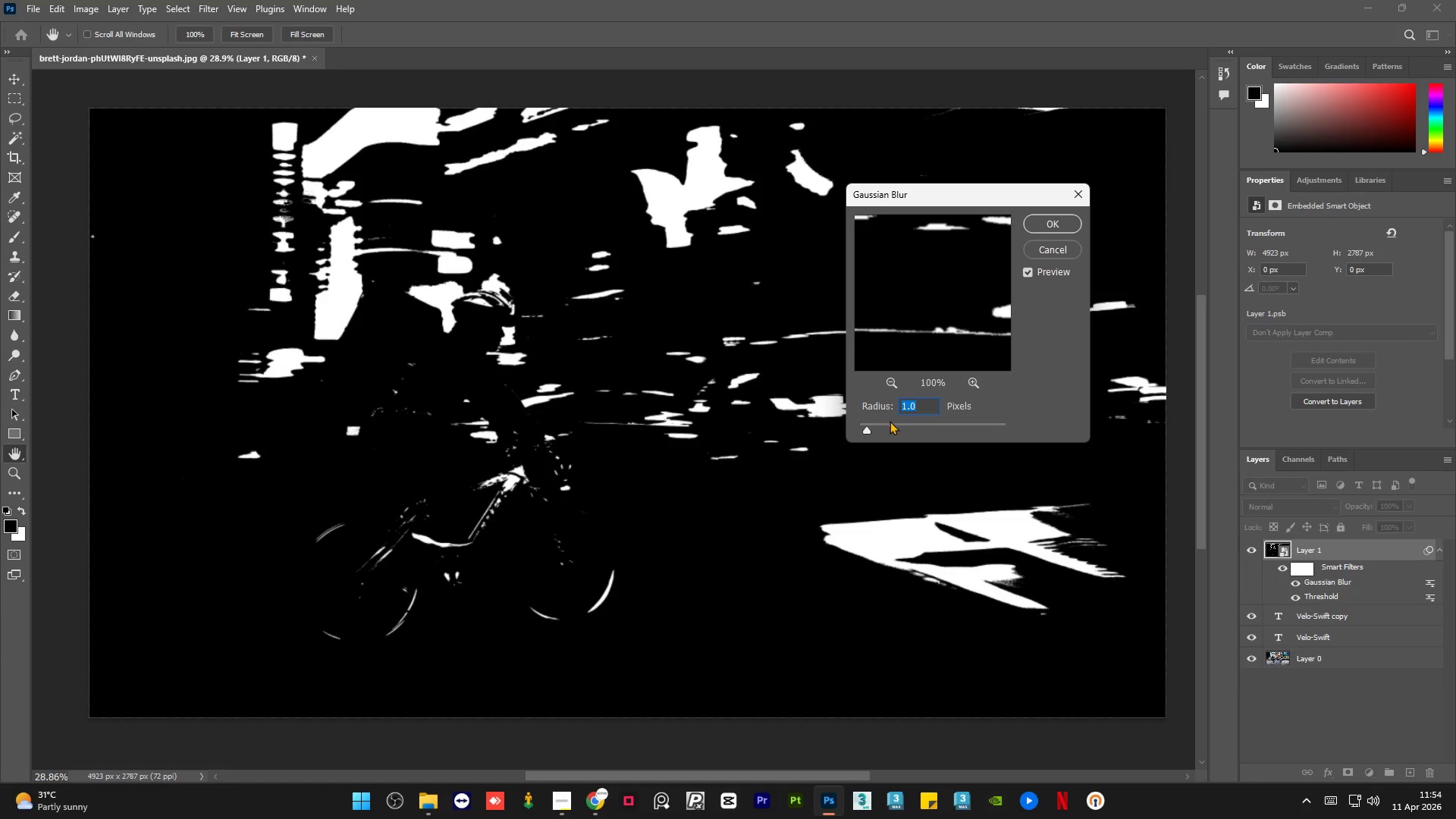 
left_click([886, 425])
 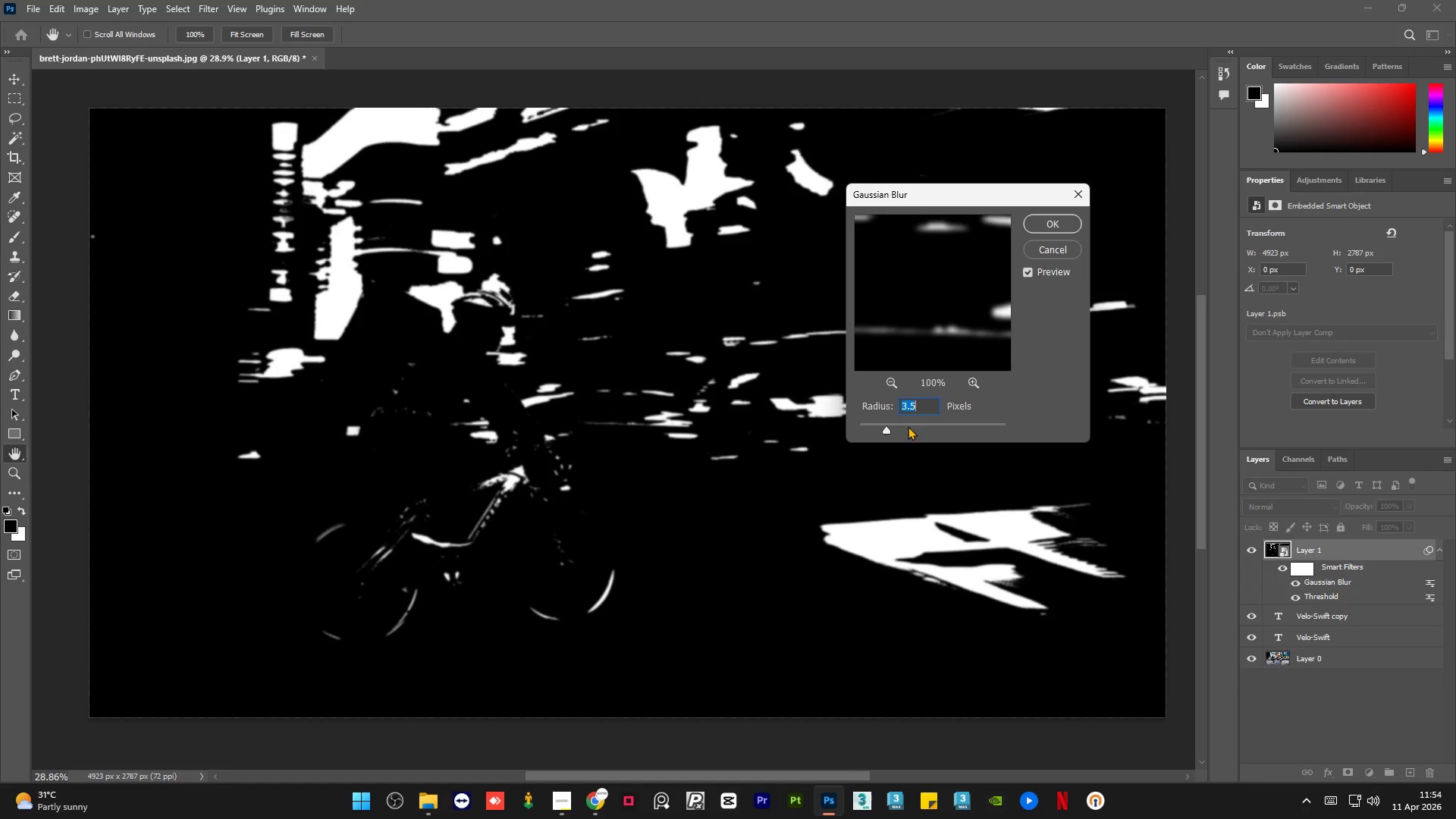 
left_click([910, 426])
 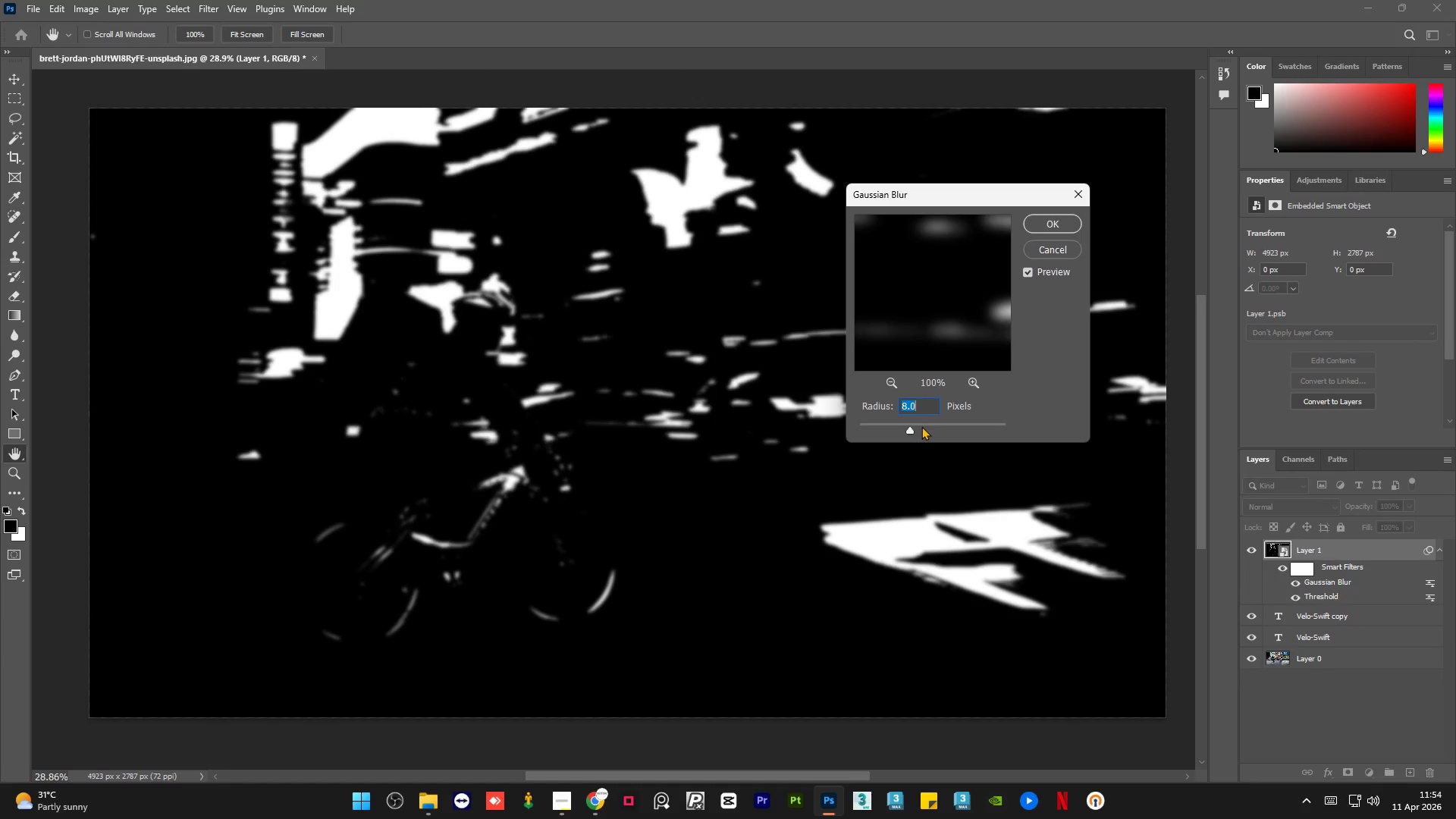 
left_click([924, 426])
 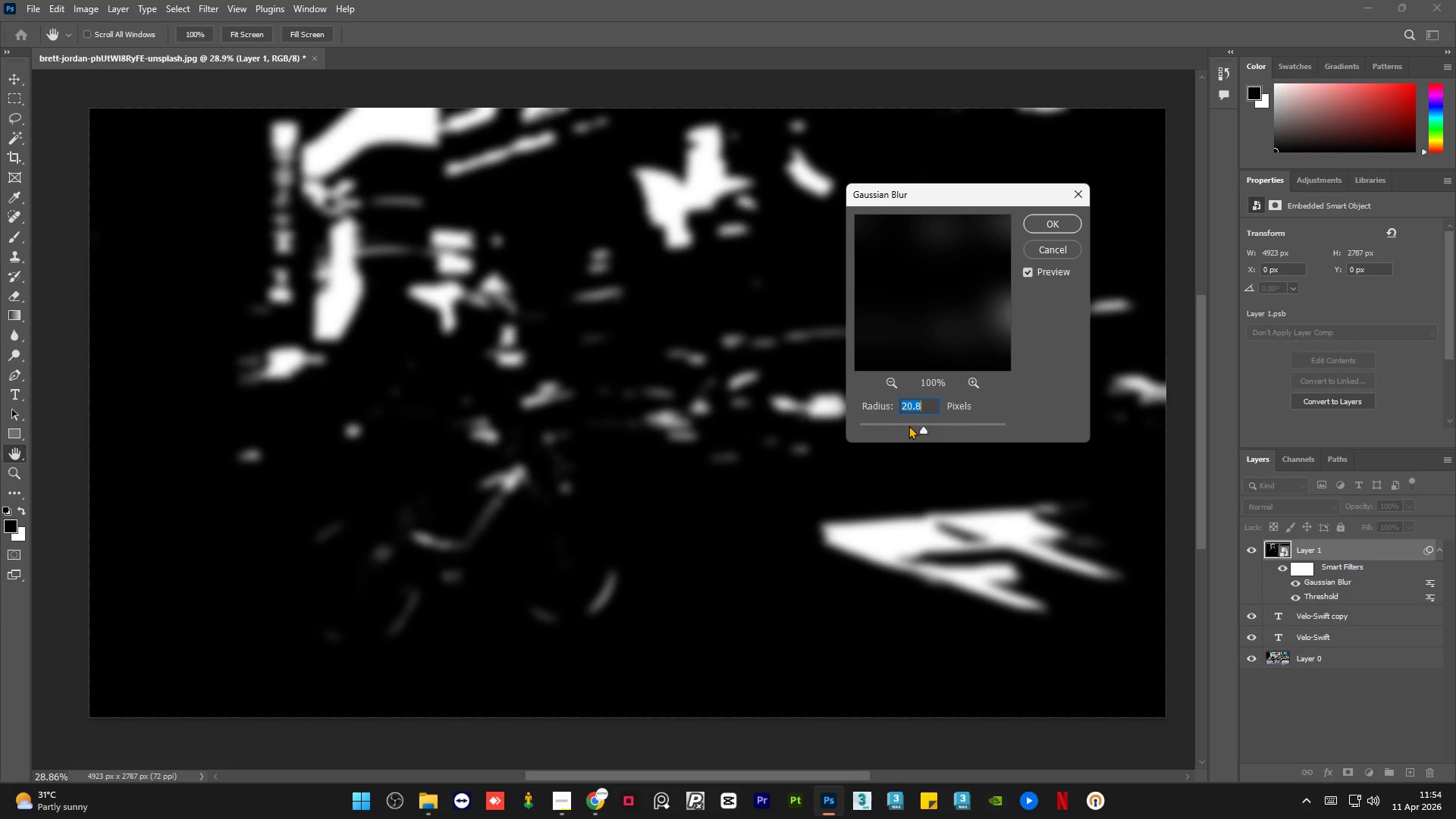 
left_click([908, 425])
 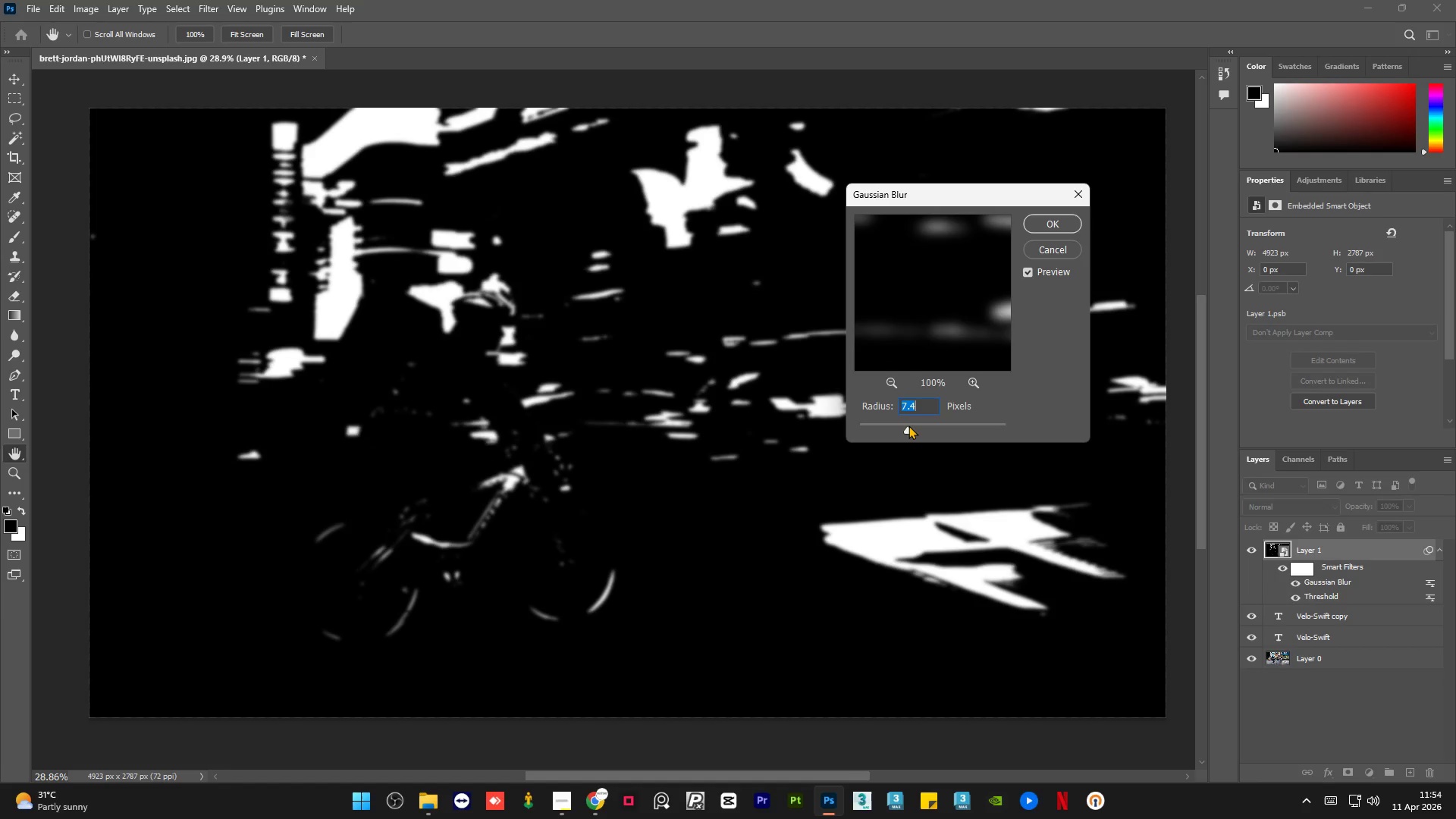 
left_click([908, 425])
 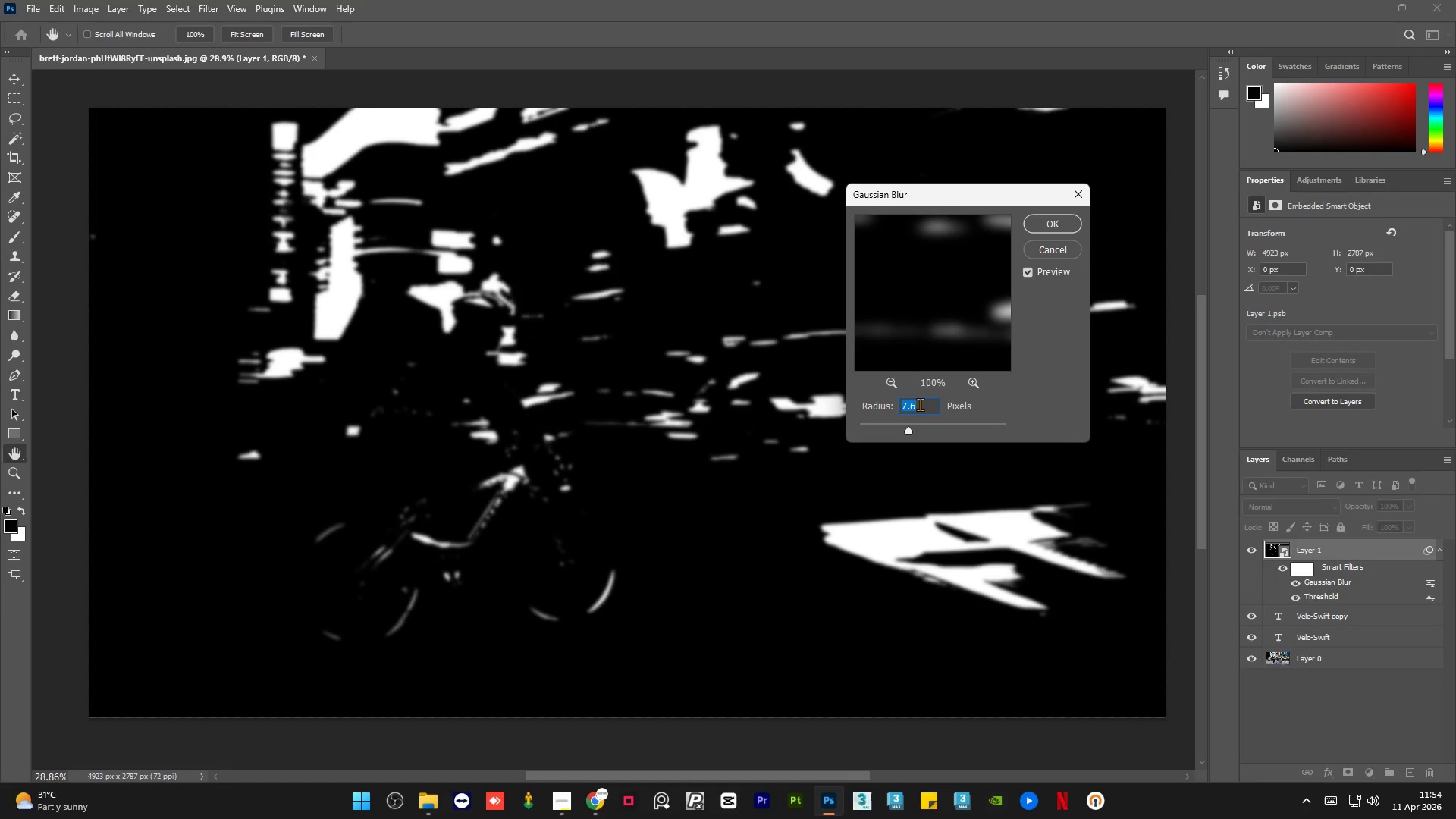 
key(Numpad1)
 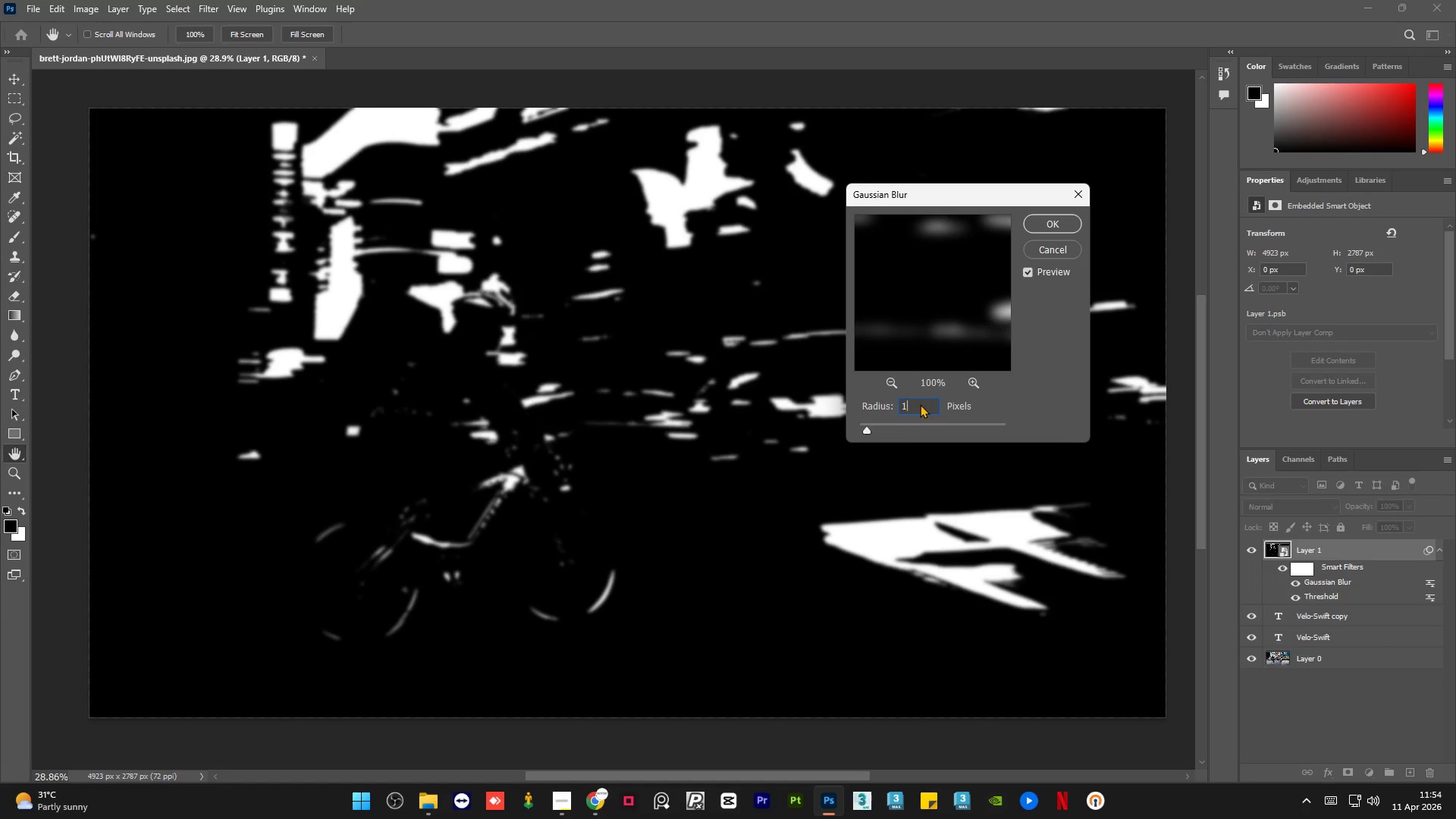 
key(Numpad0)
 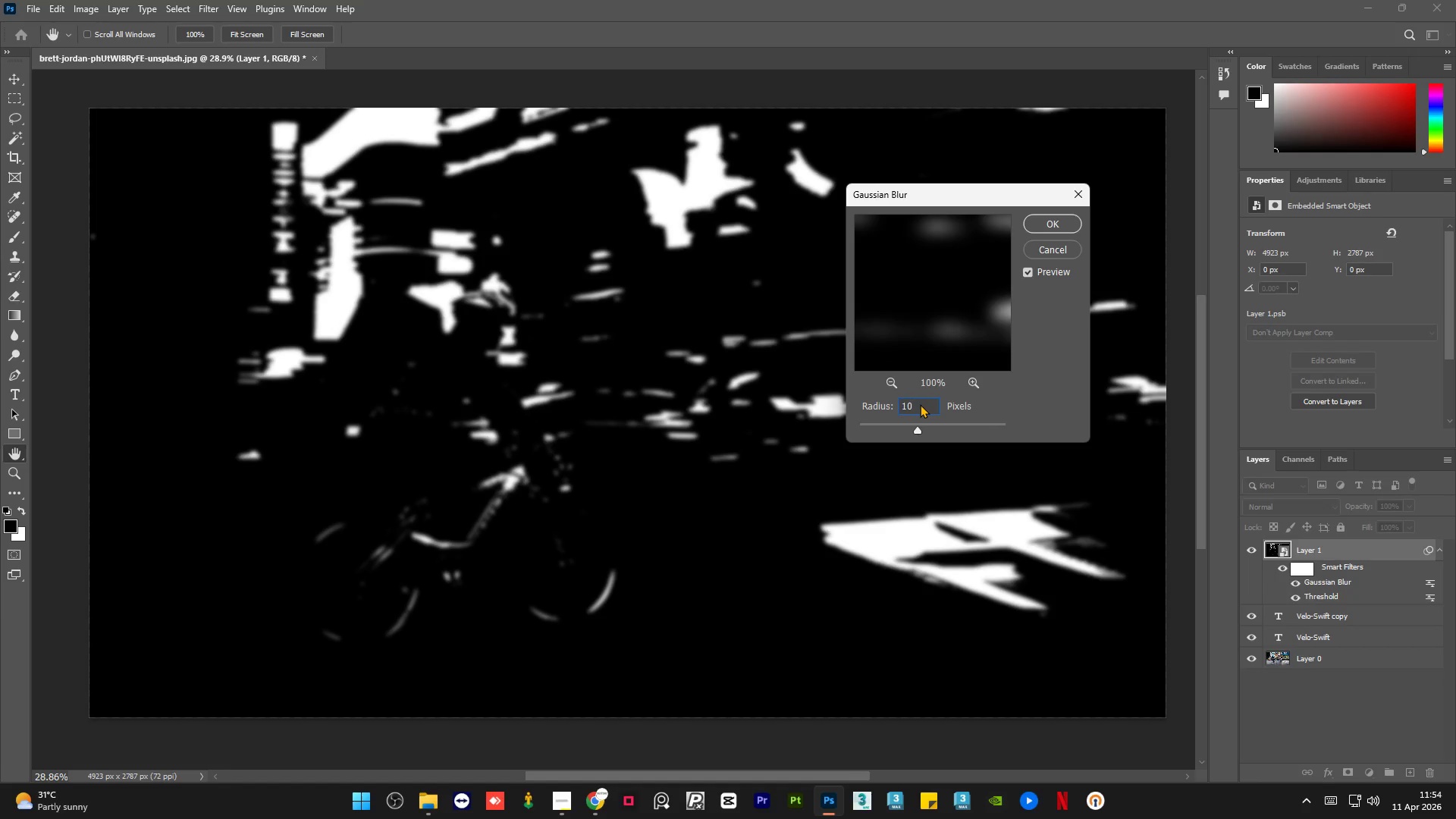 
wait(6.36)
 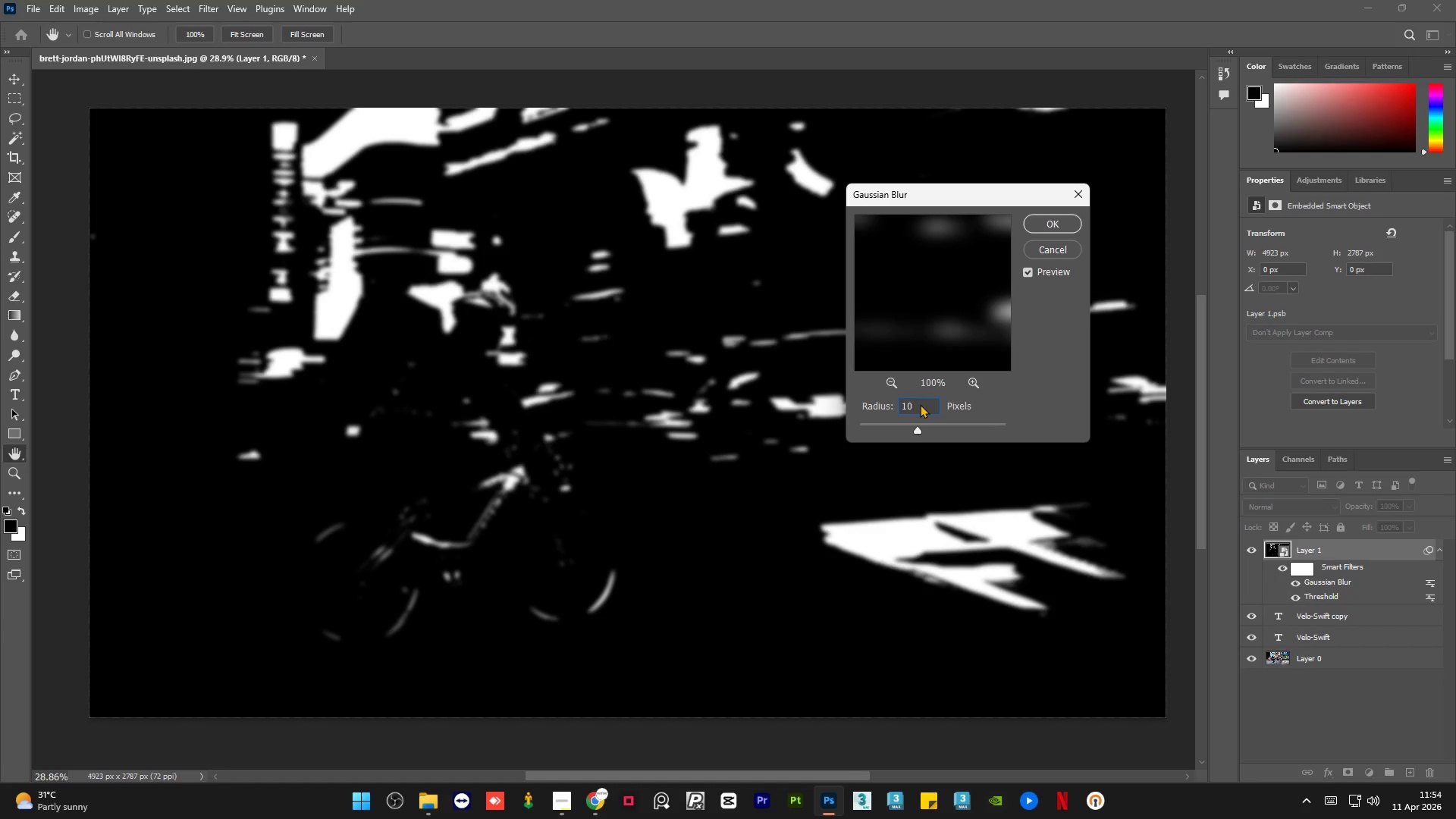 
left_click_drag(start_coordinate=[918, 431], to_coordinate=[950, 431])
 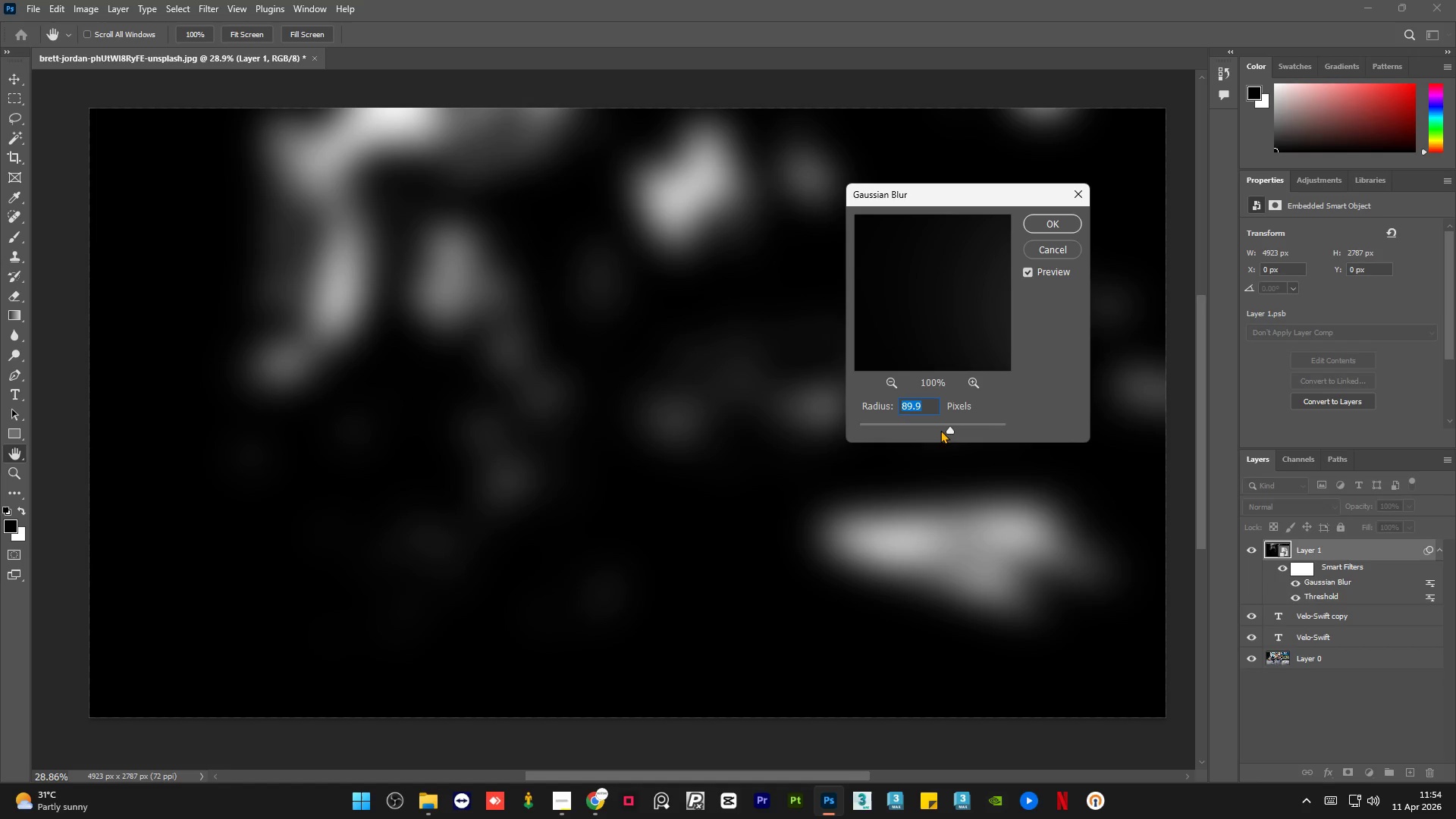 
left_click([930, 427])
 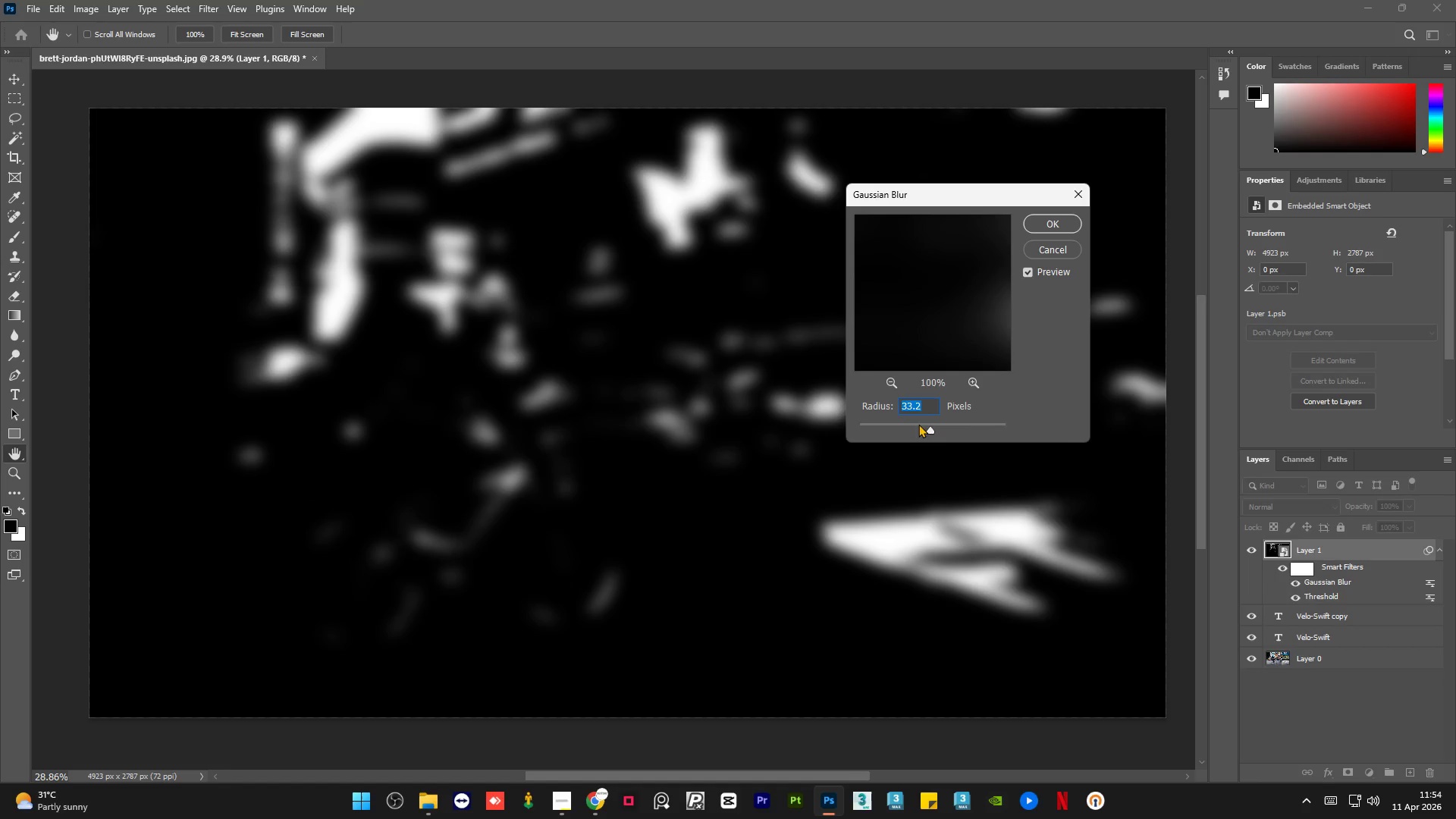 
left_click([918, 424])
 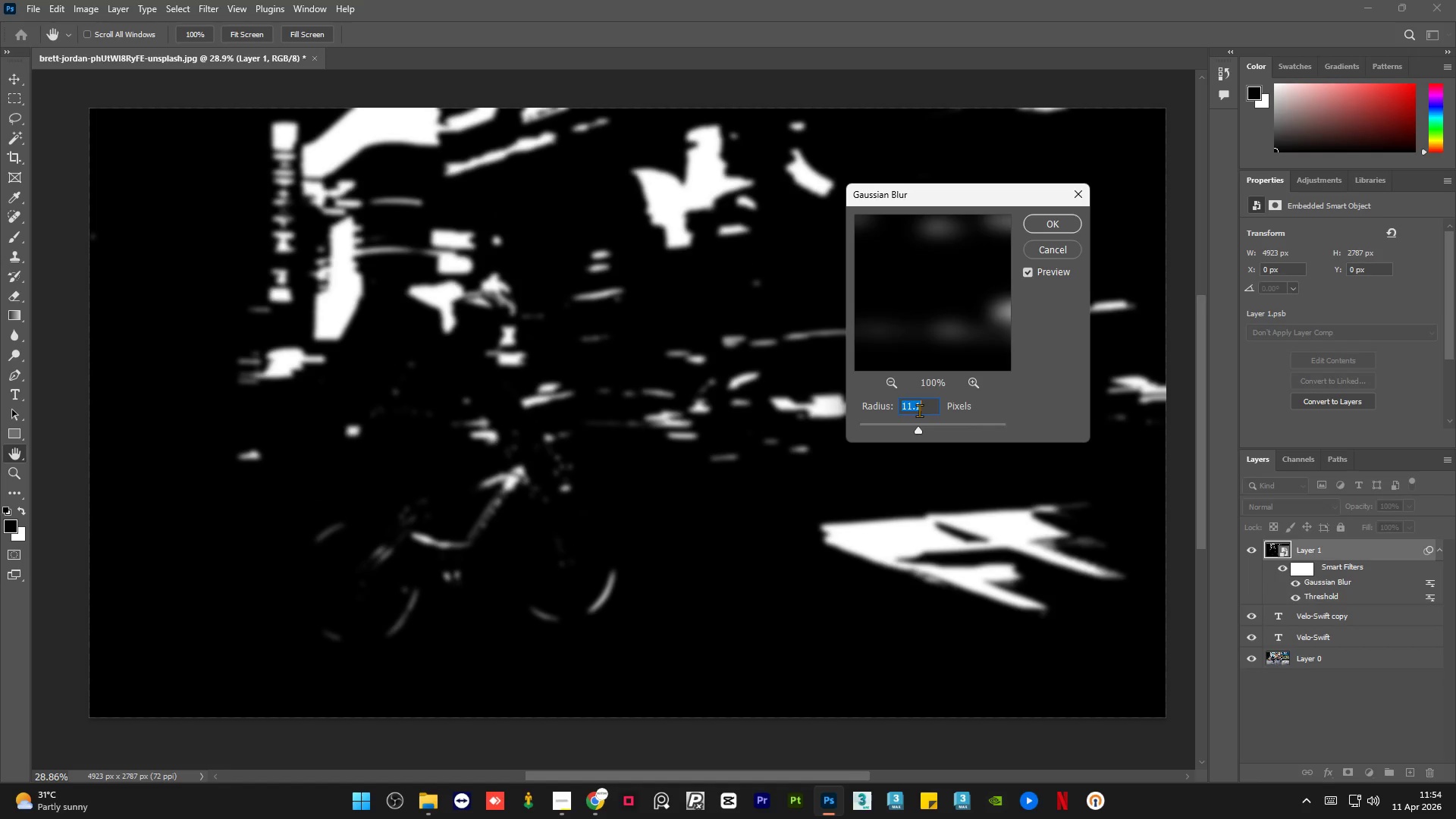 
key(Numpad2)
 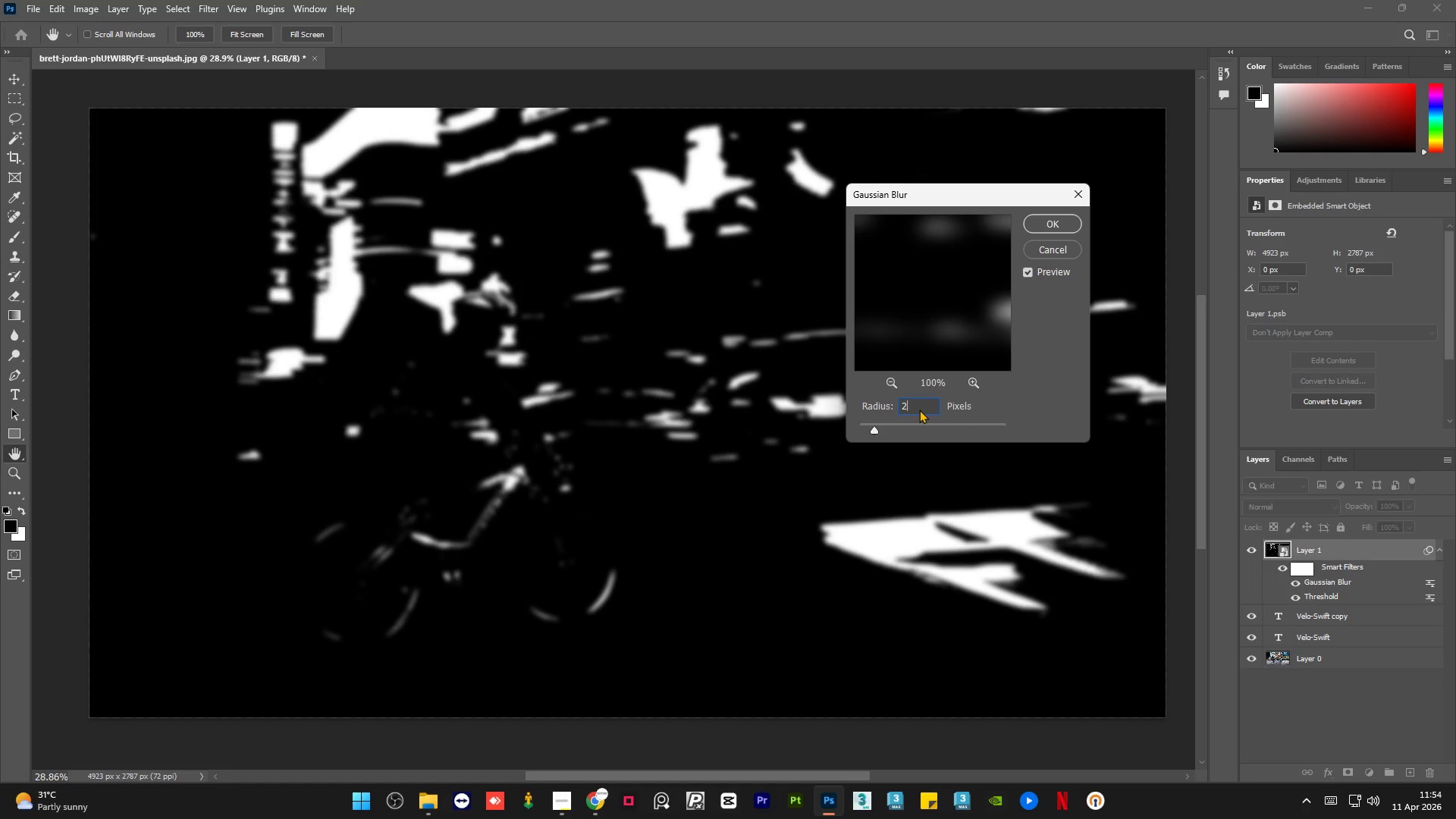 
key(Numpad0)
 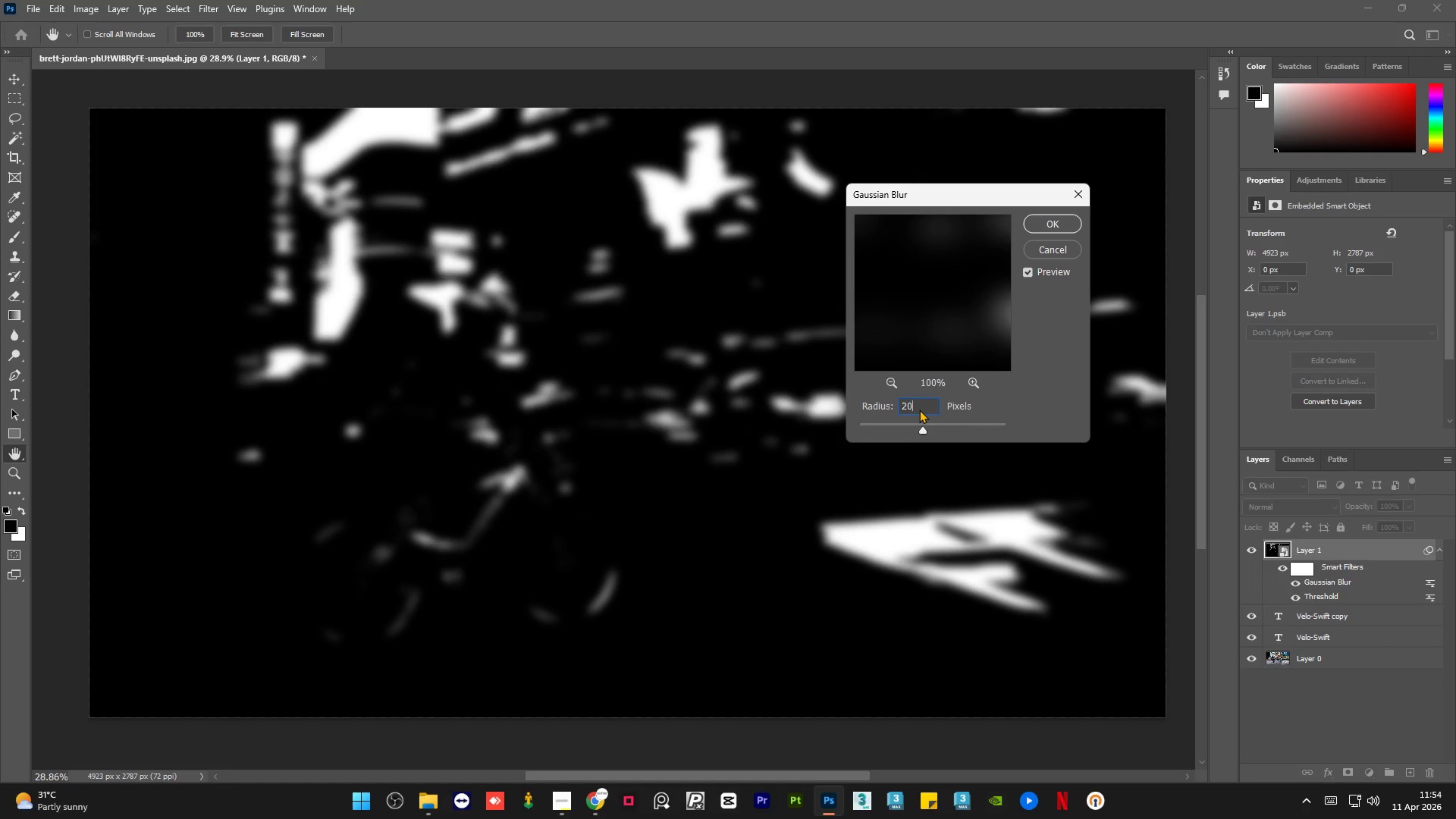 
wait(8.31)
 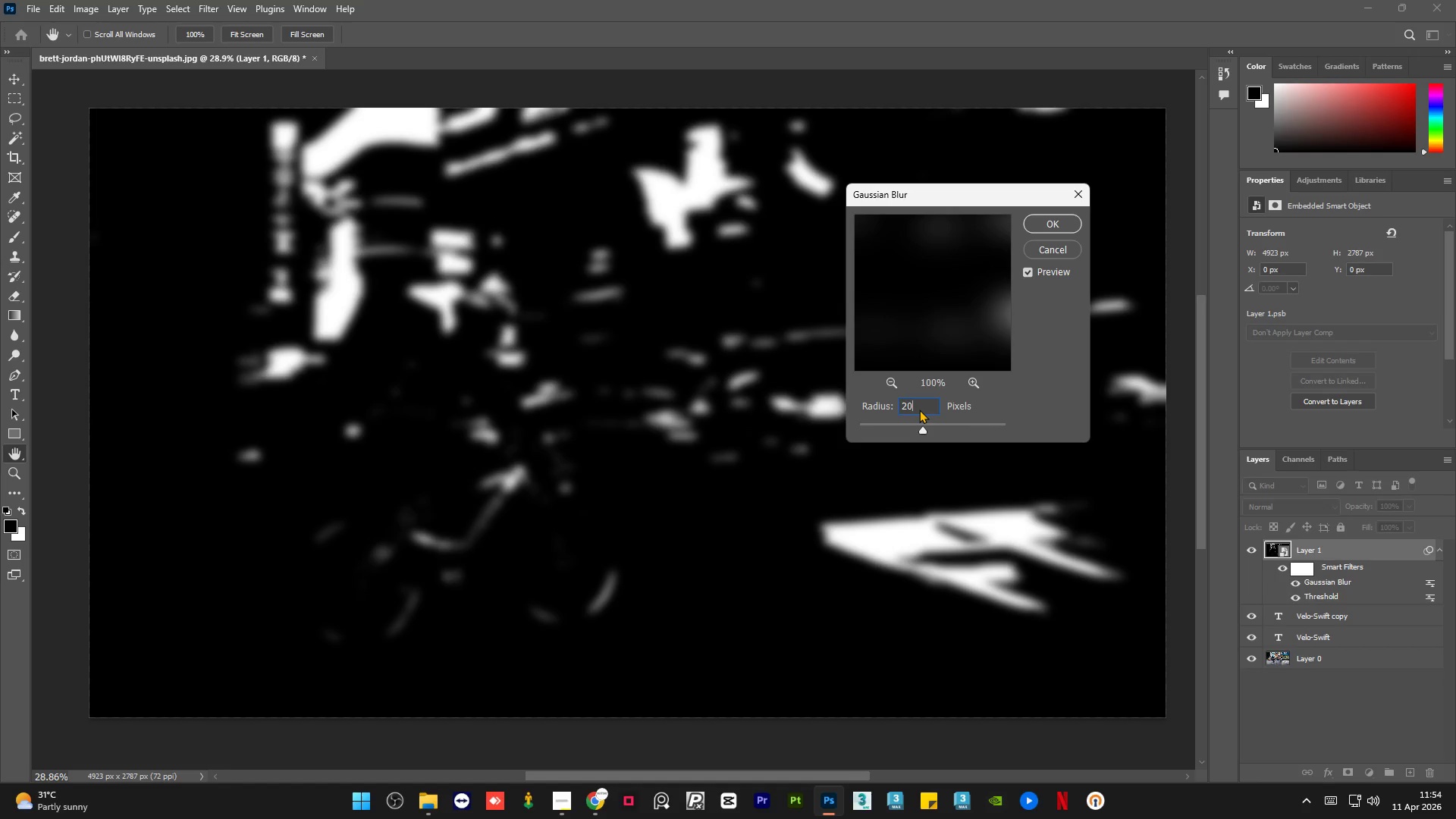 
left_click([1054, 220])
 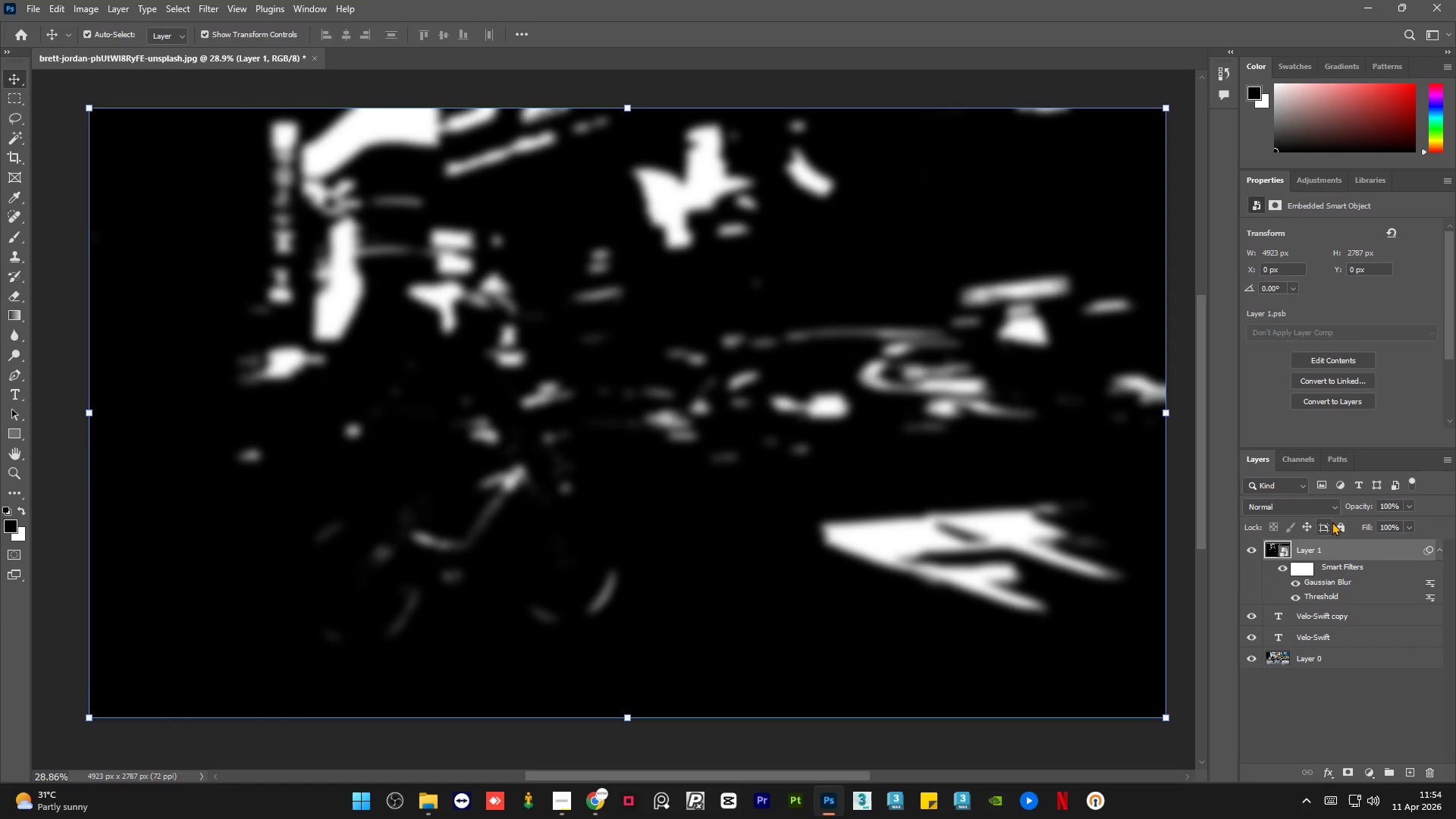 
left_click([1332, 504])
 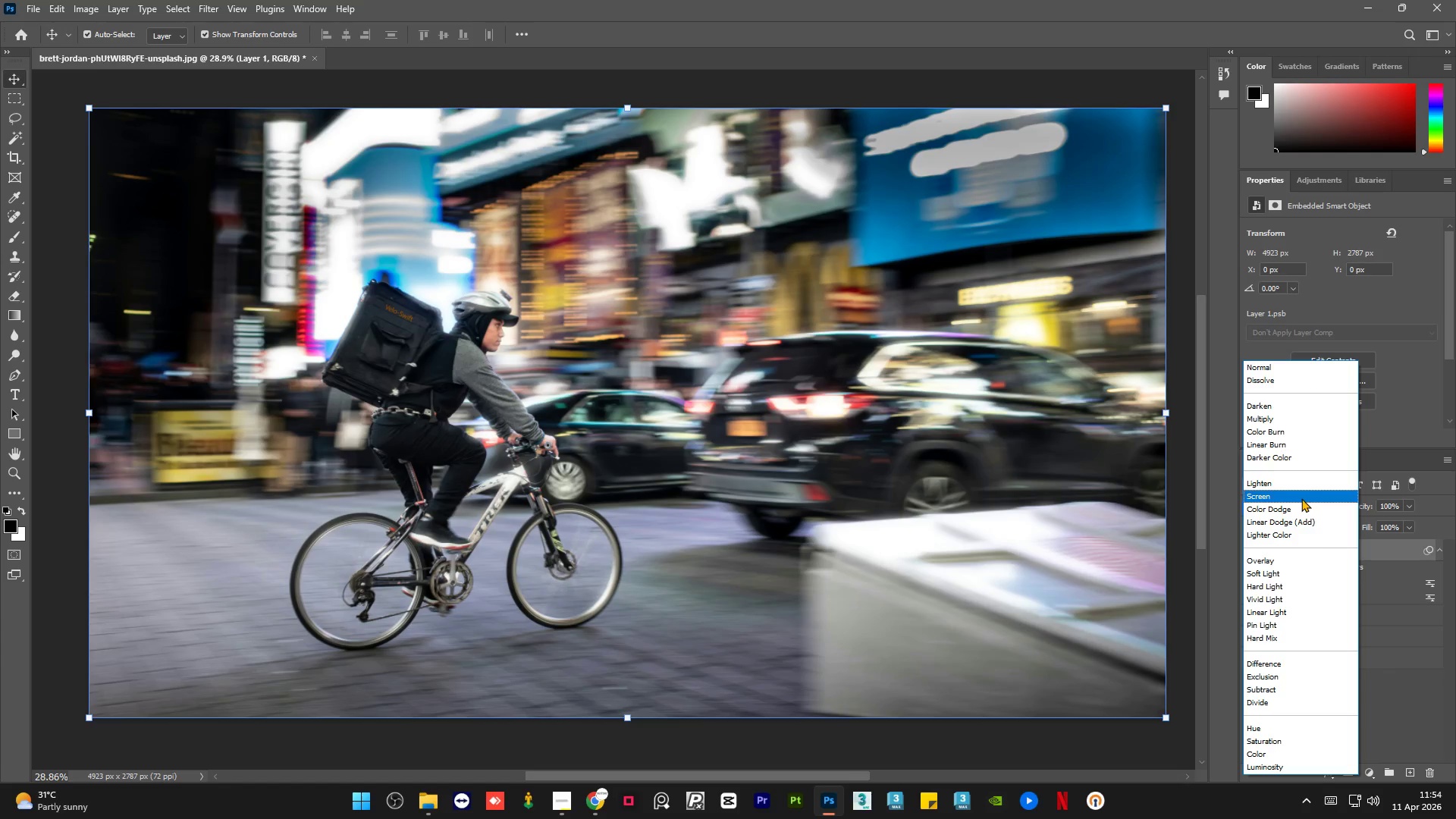 
left_click([1301, 498])
 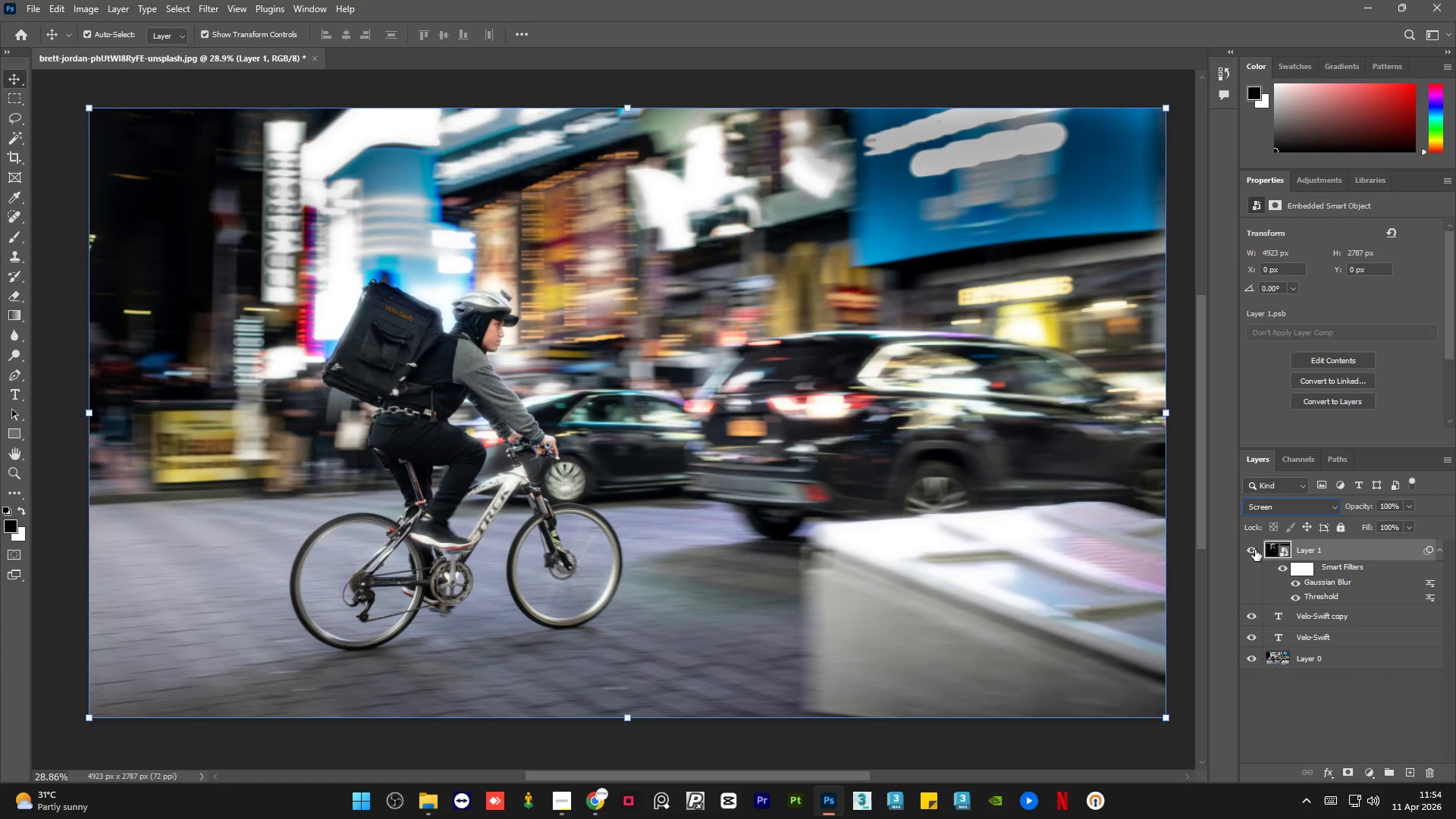 
left_click([1255, 550])
 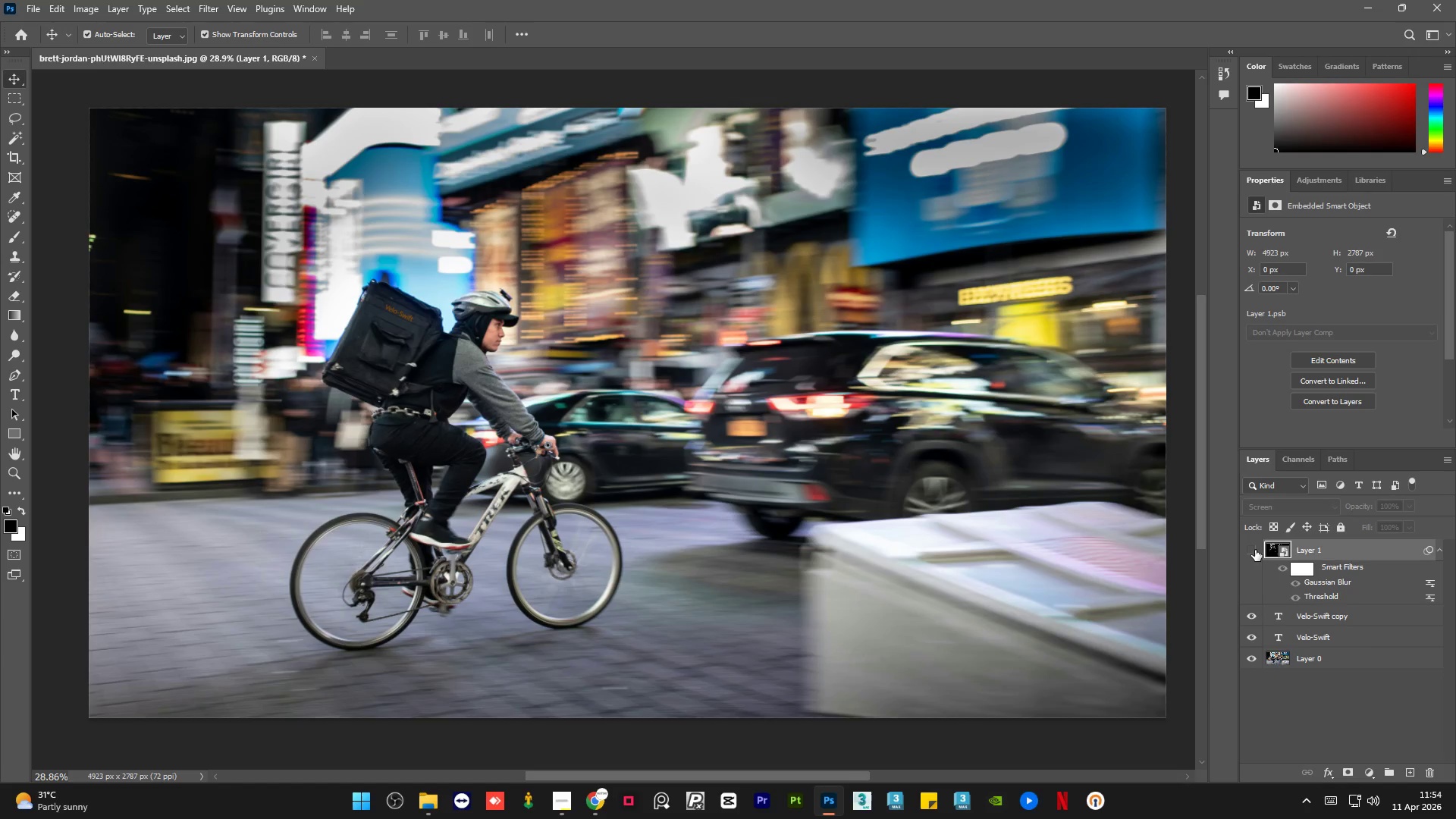 
left_click([1254, 550])
 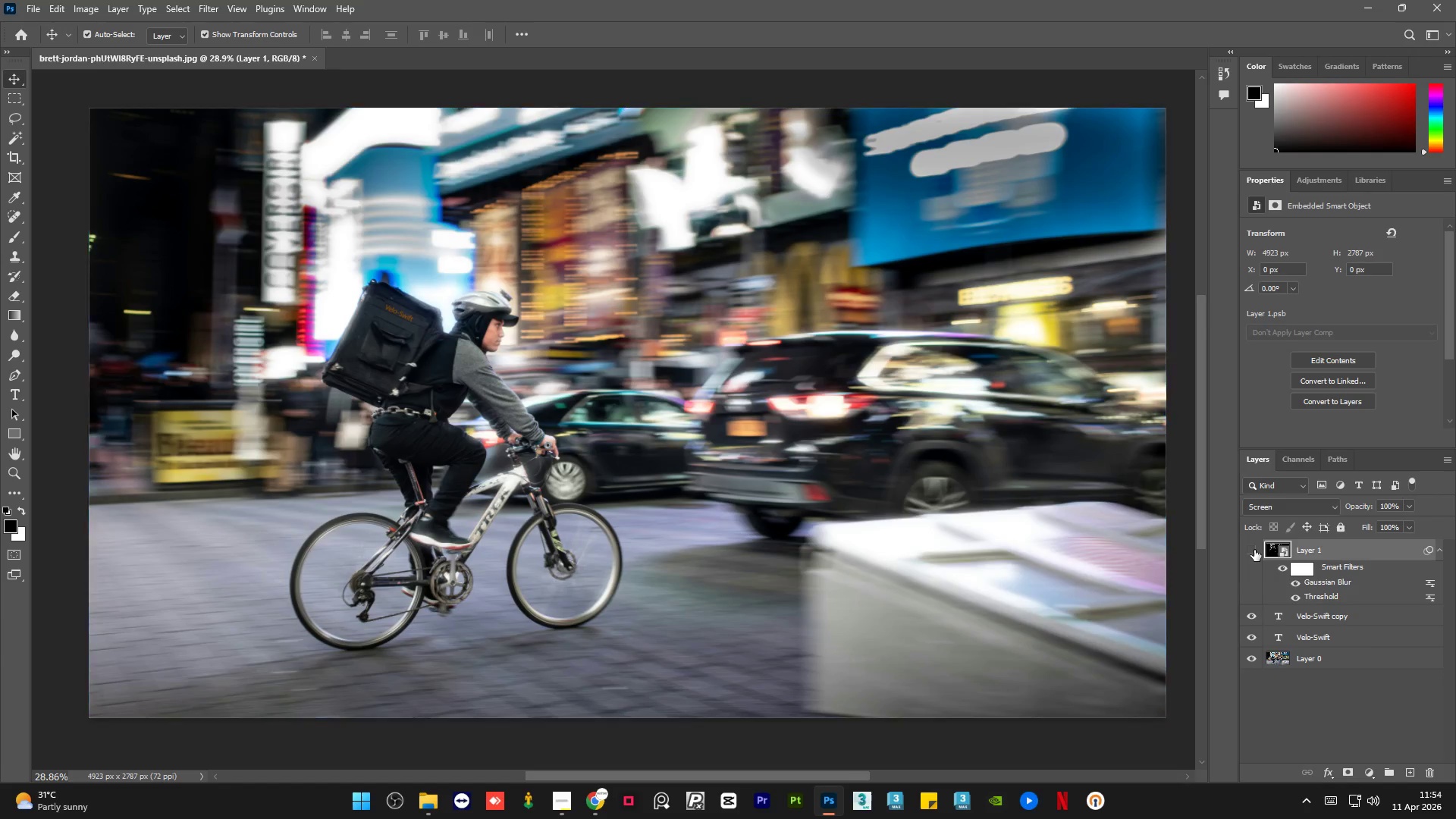 
double_click([1254, 550])
 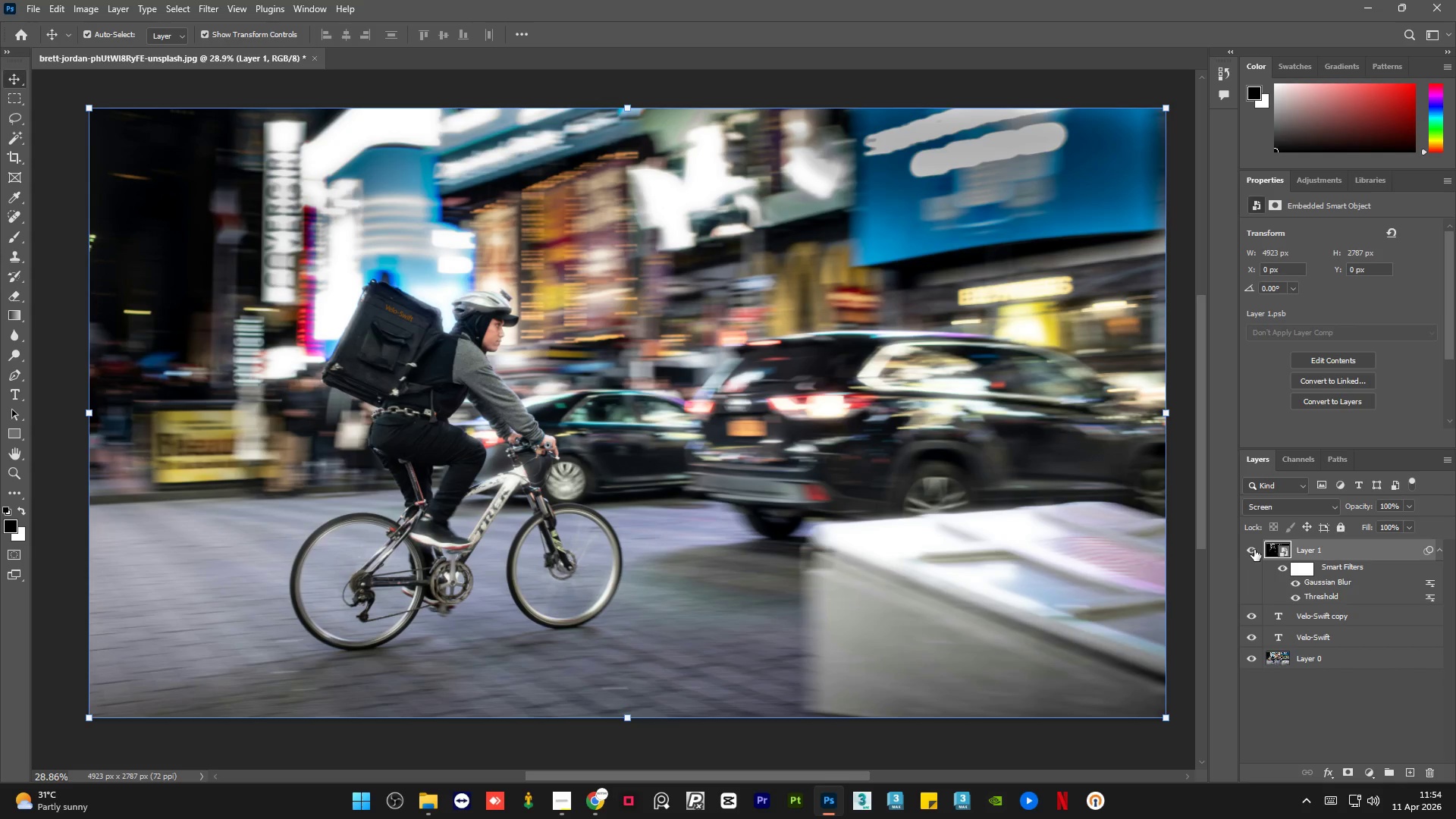 
left_click([1254, 550])
 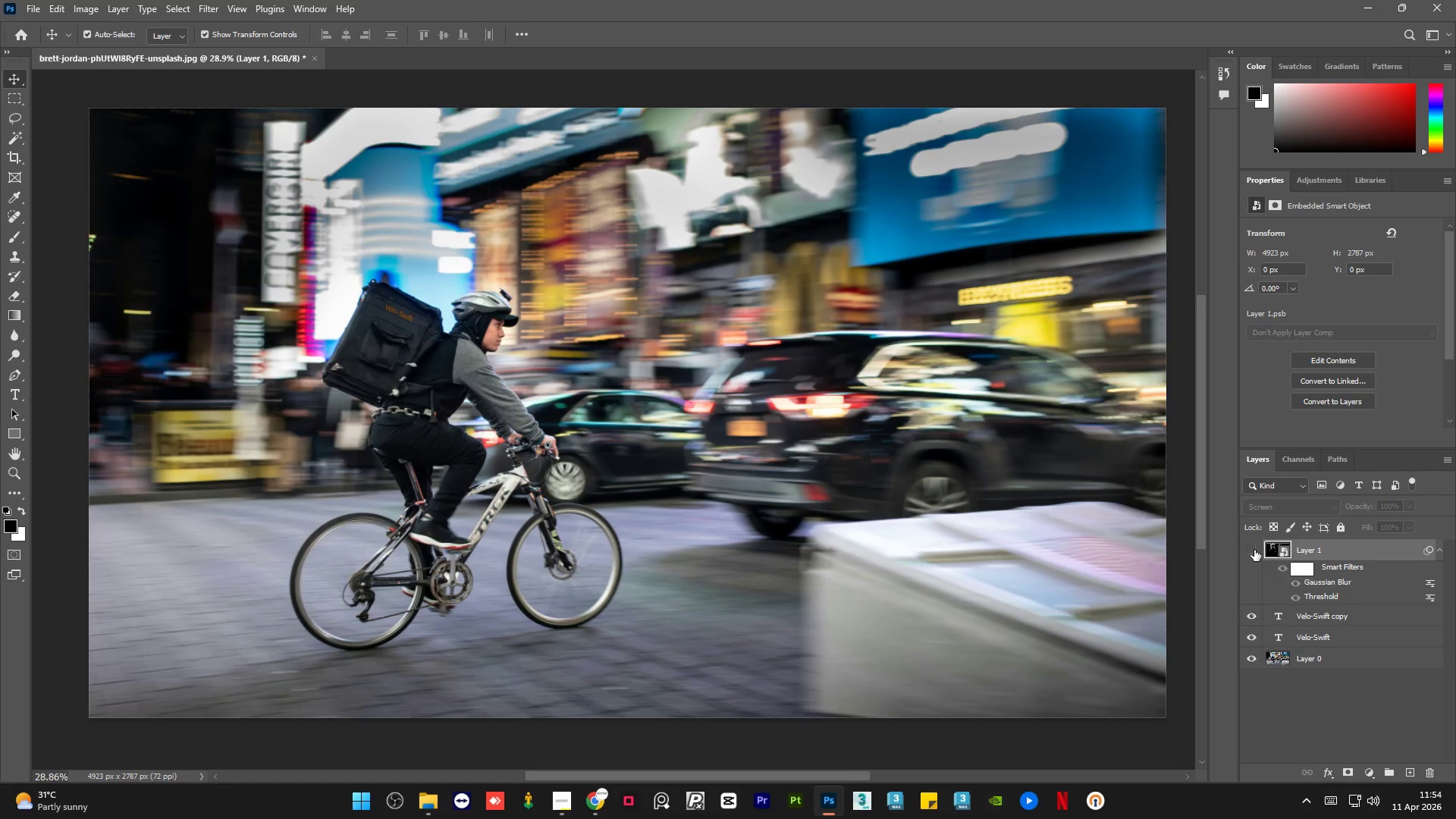 
left_click([1254, 550])
 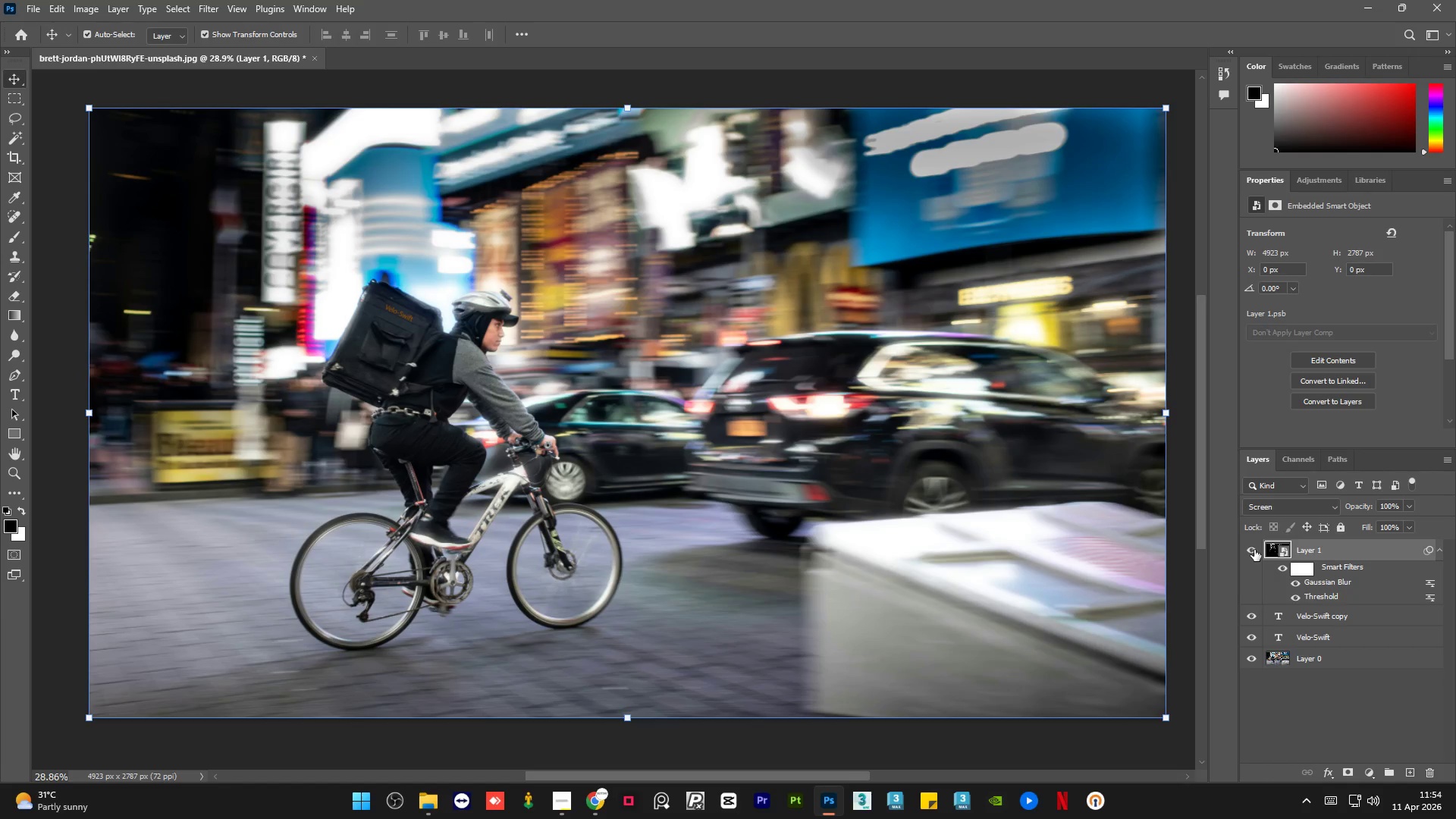 
left_click([1254, 550])
 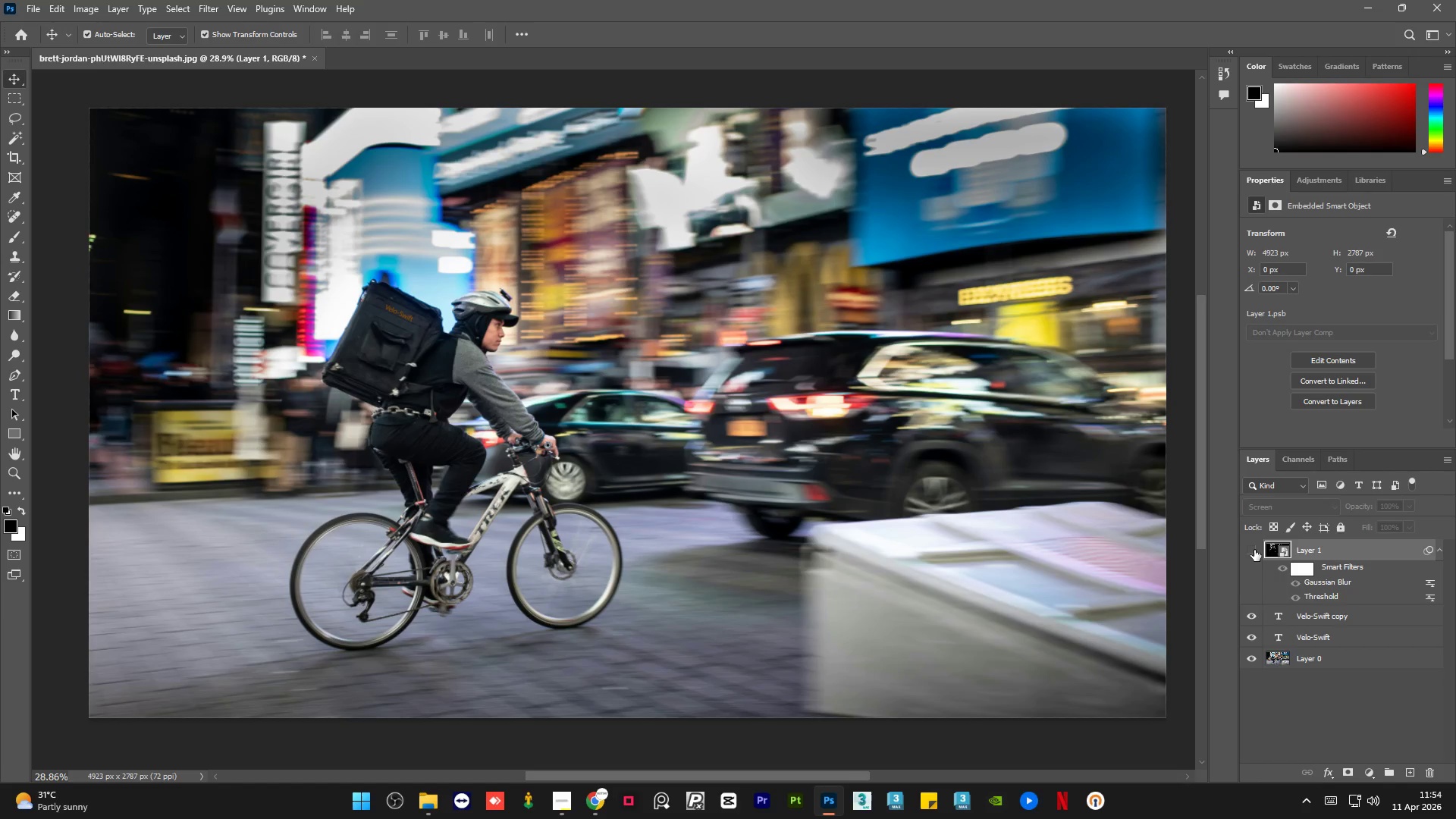 
left_click([1254, 550])
 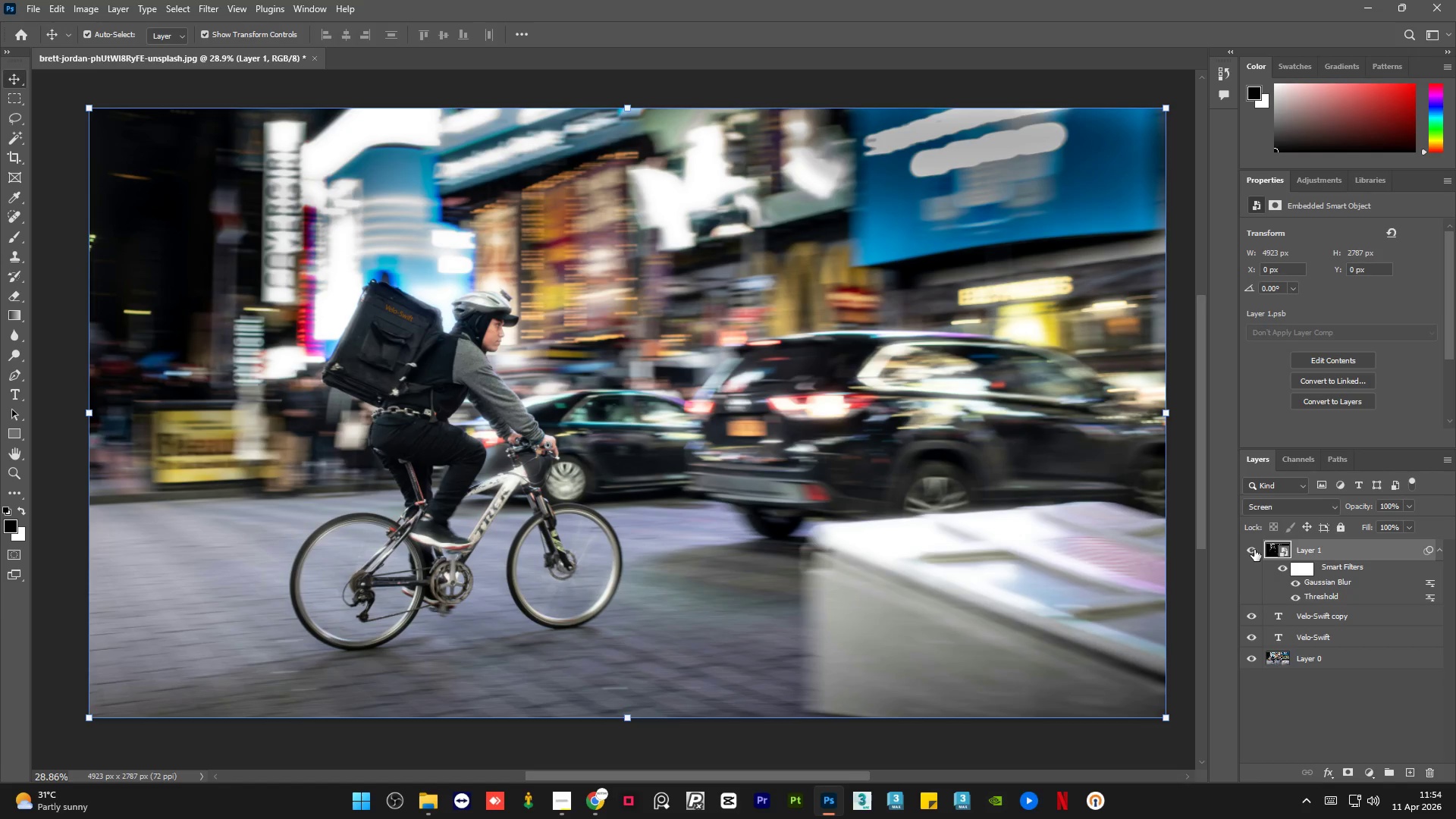 
left_click([1254, 550])
 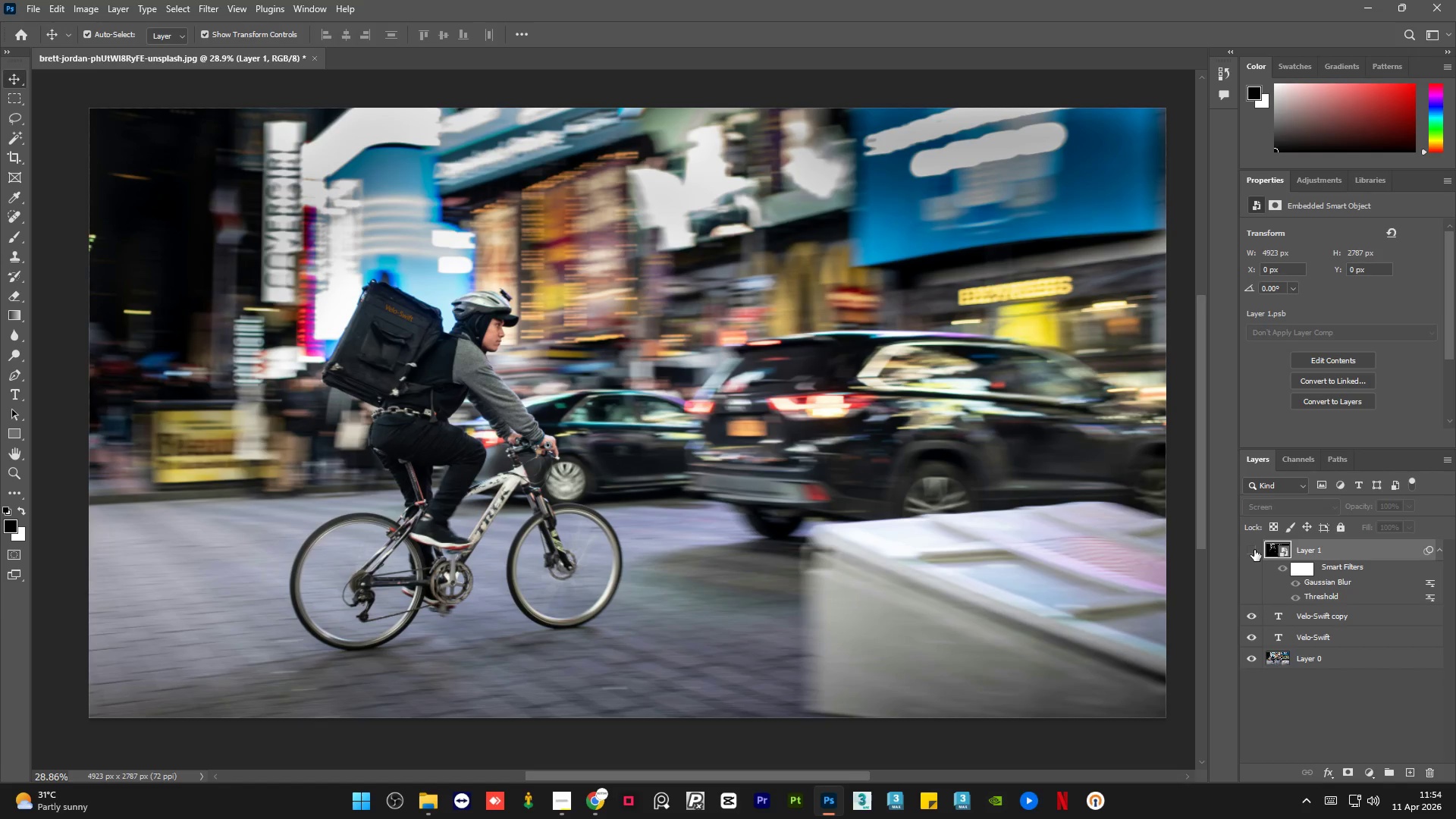 
left_click([1254, 550])
 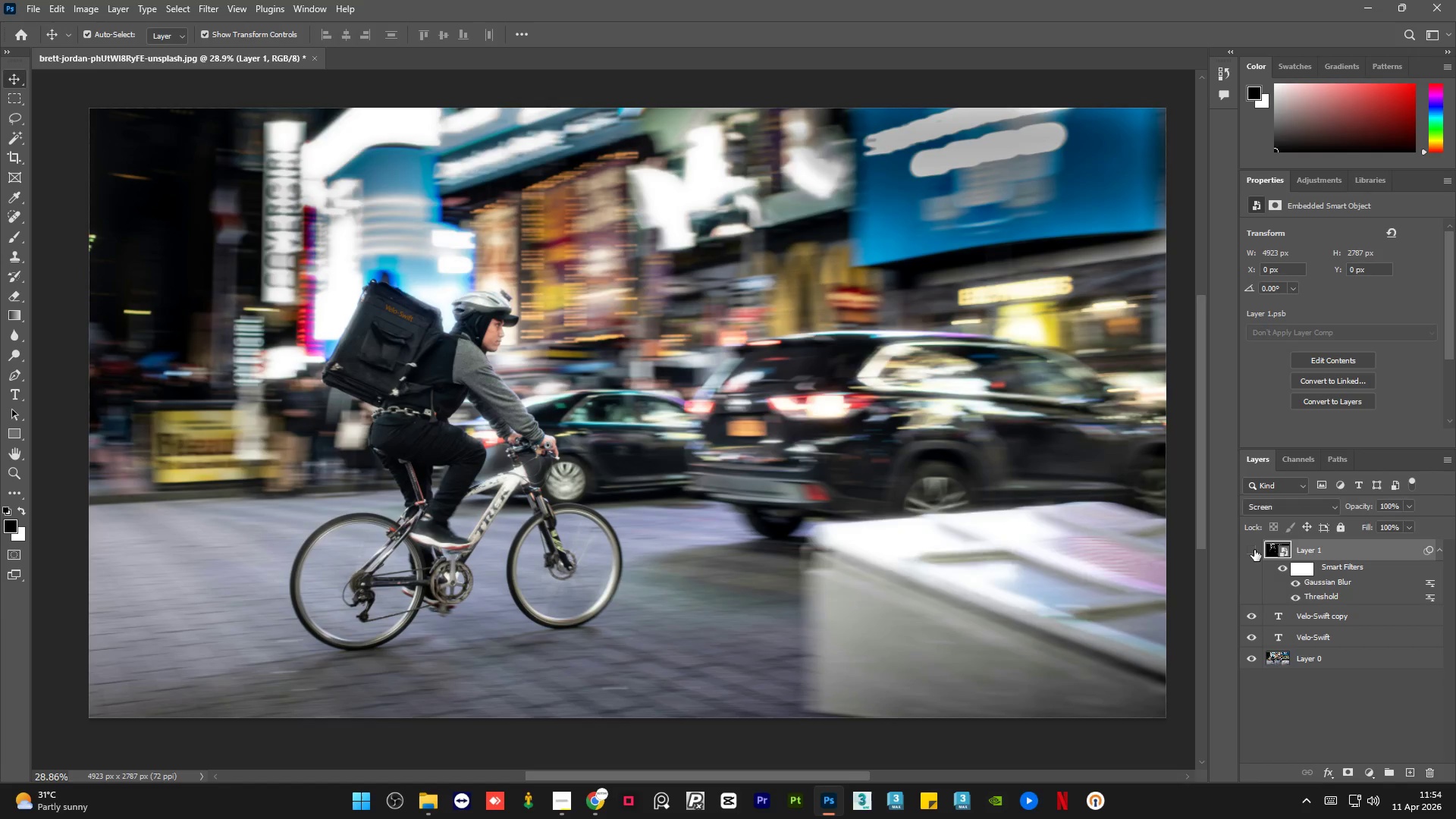 
double_click([1254, 550])
 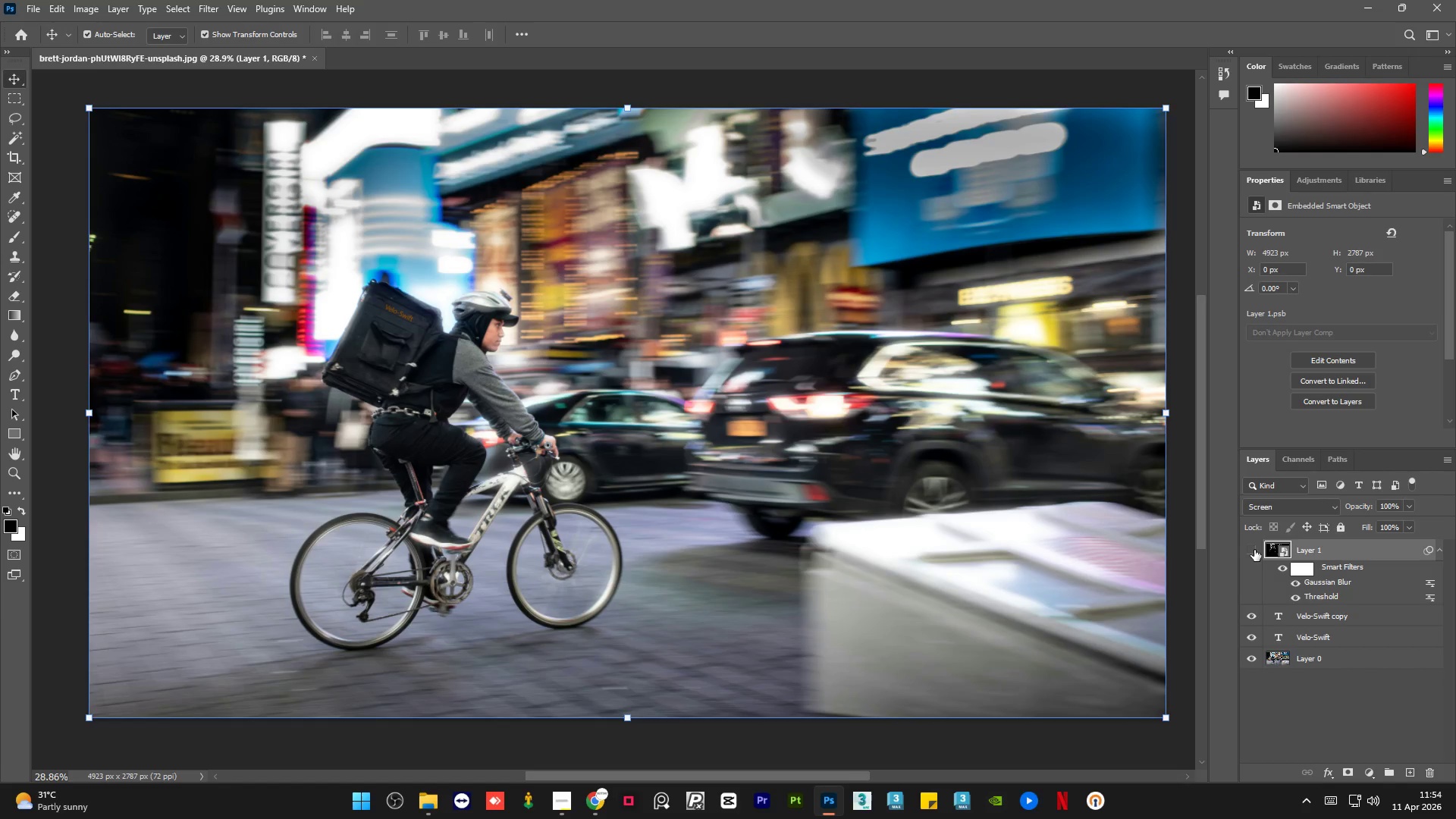 
double_click([1254, 550])
 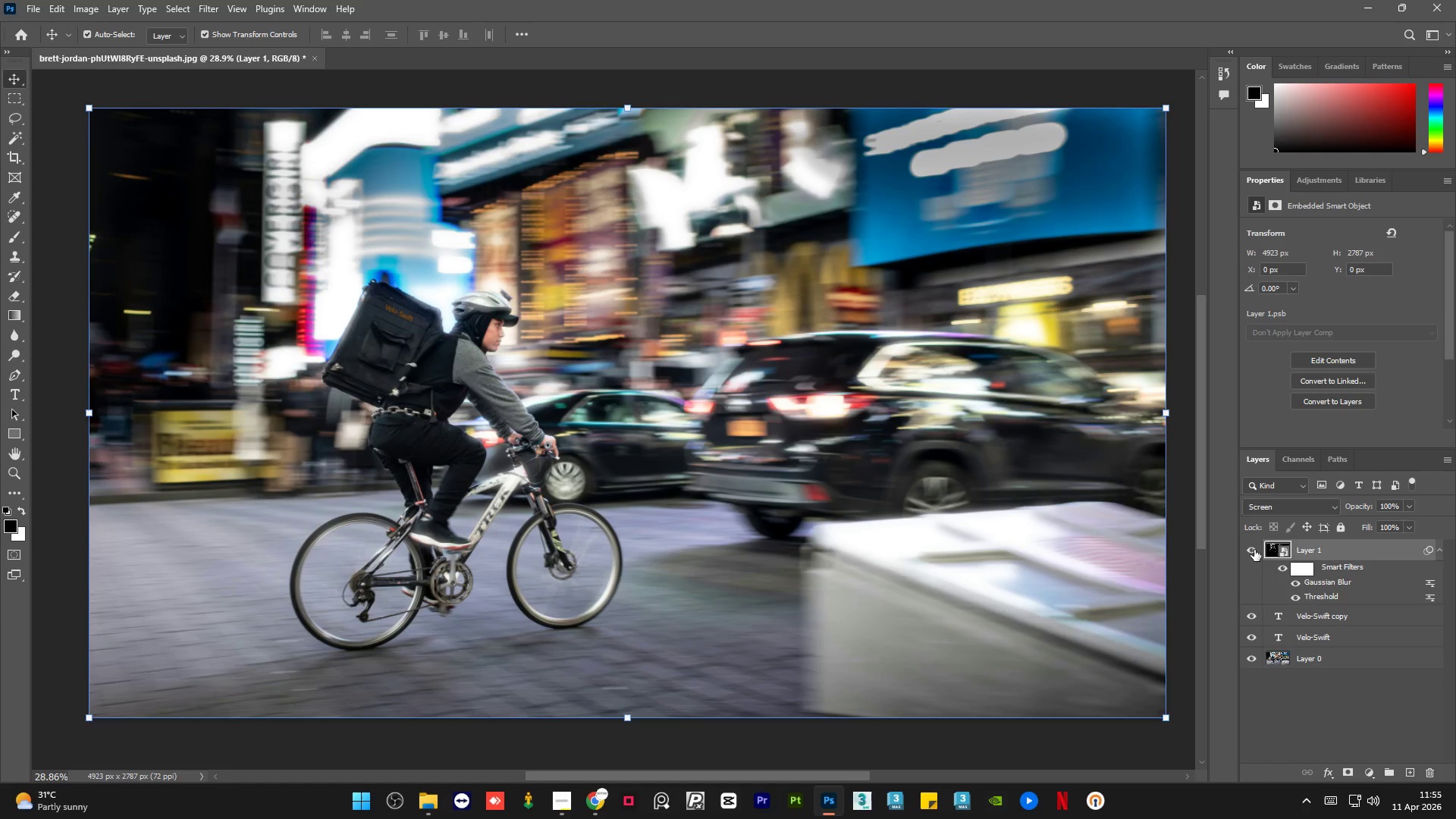 
wait(27.2)
 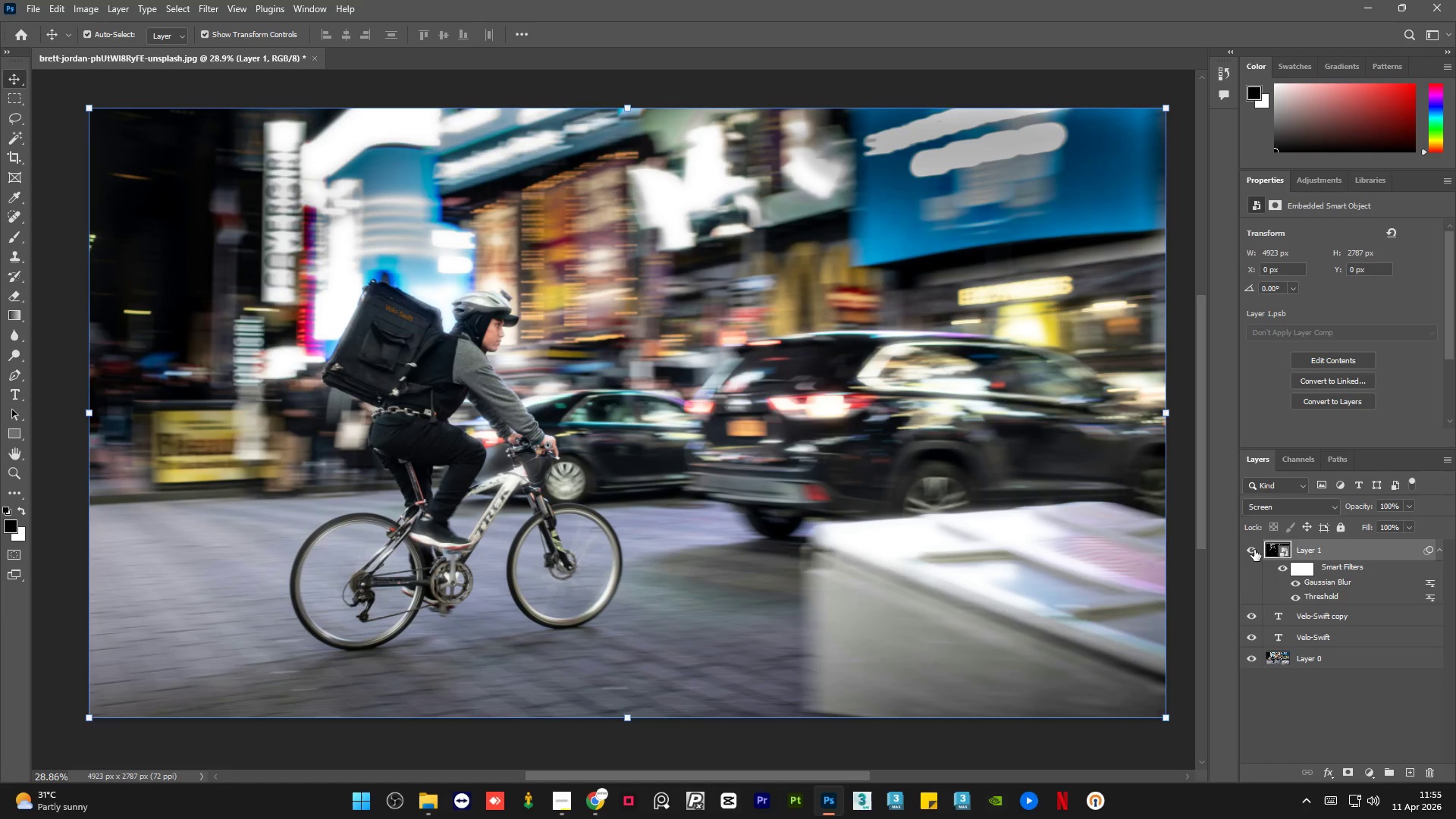 
left_click([1363, 770])
 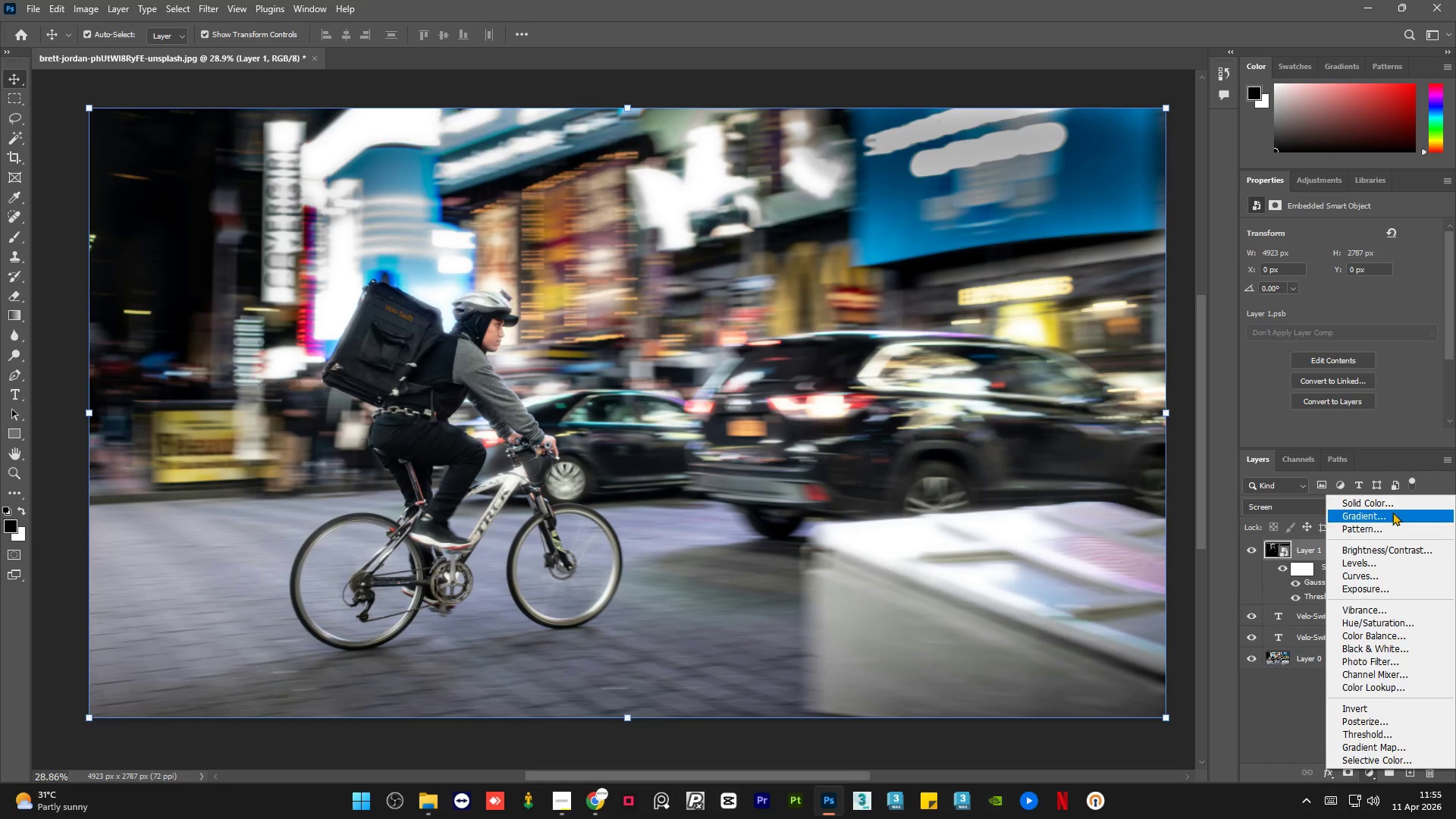 
left_click([1394, 503])
 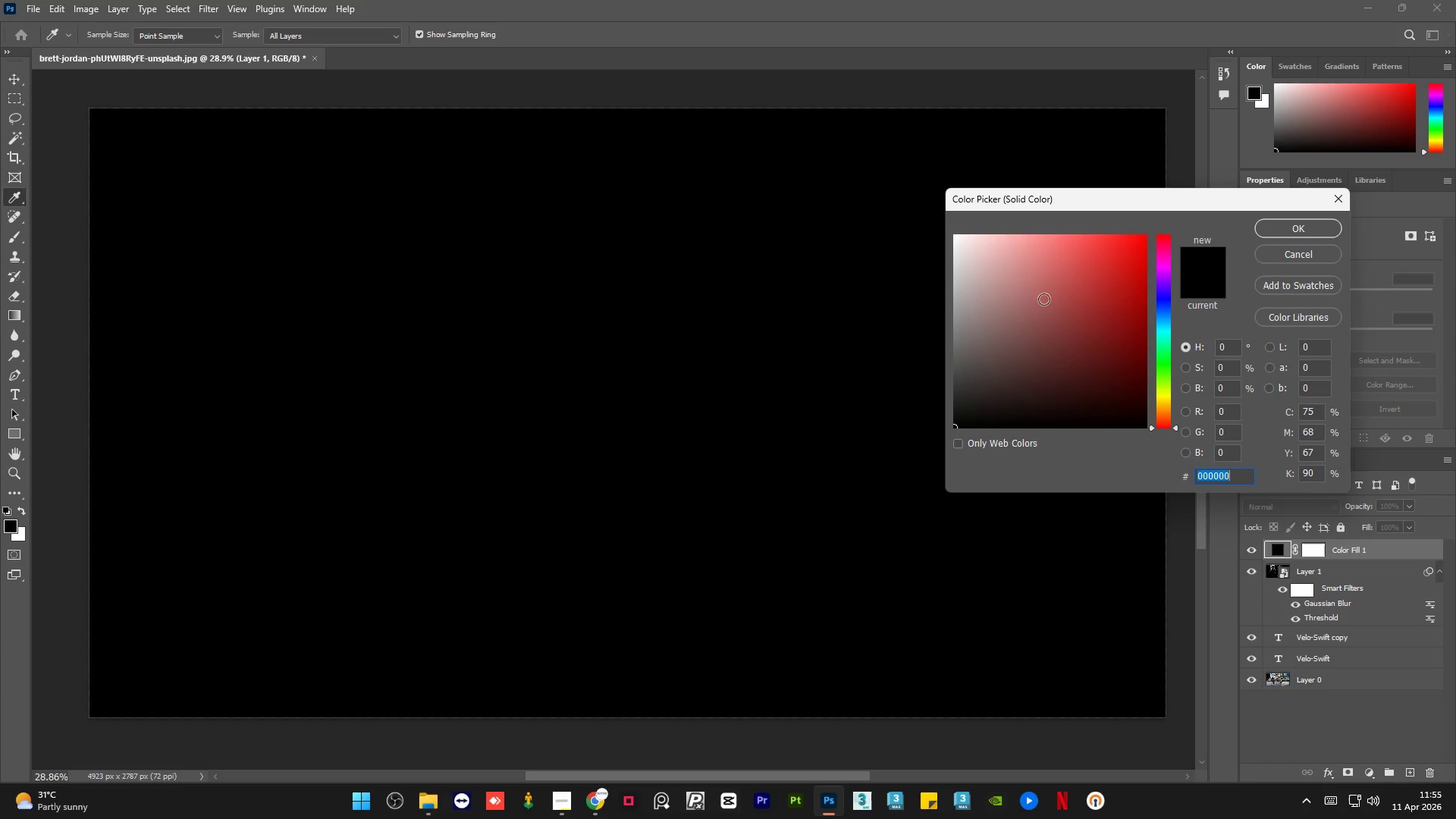 
left_click_drag(start_coordinate=[1082, 292], to_coordinate=[1156, 219])
 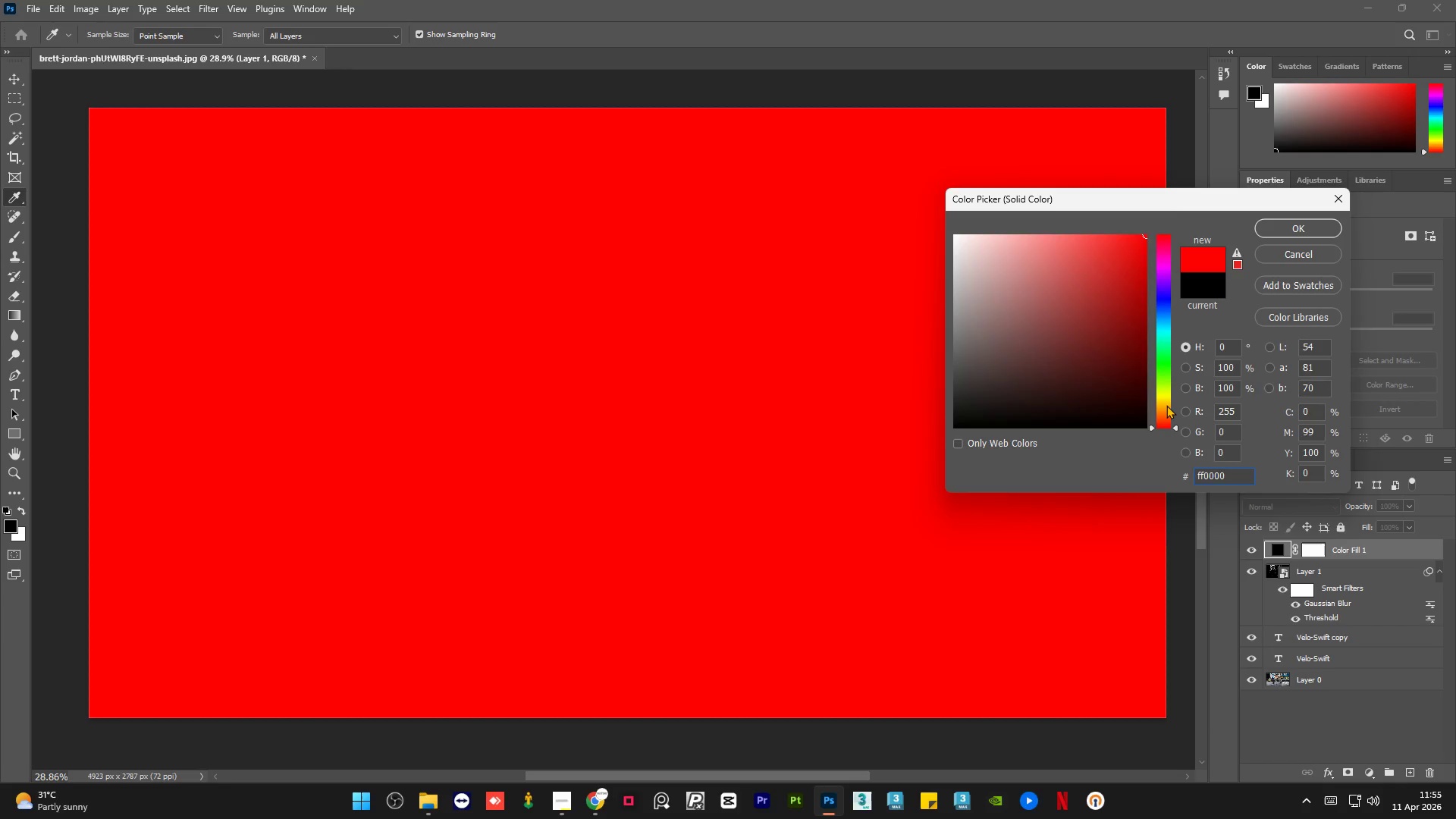 
left_click([1166, 405])
 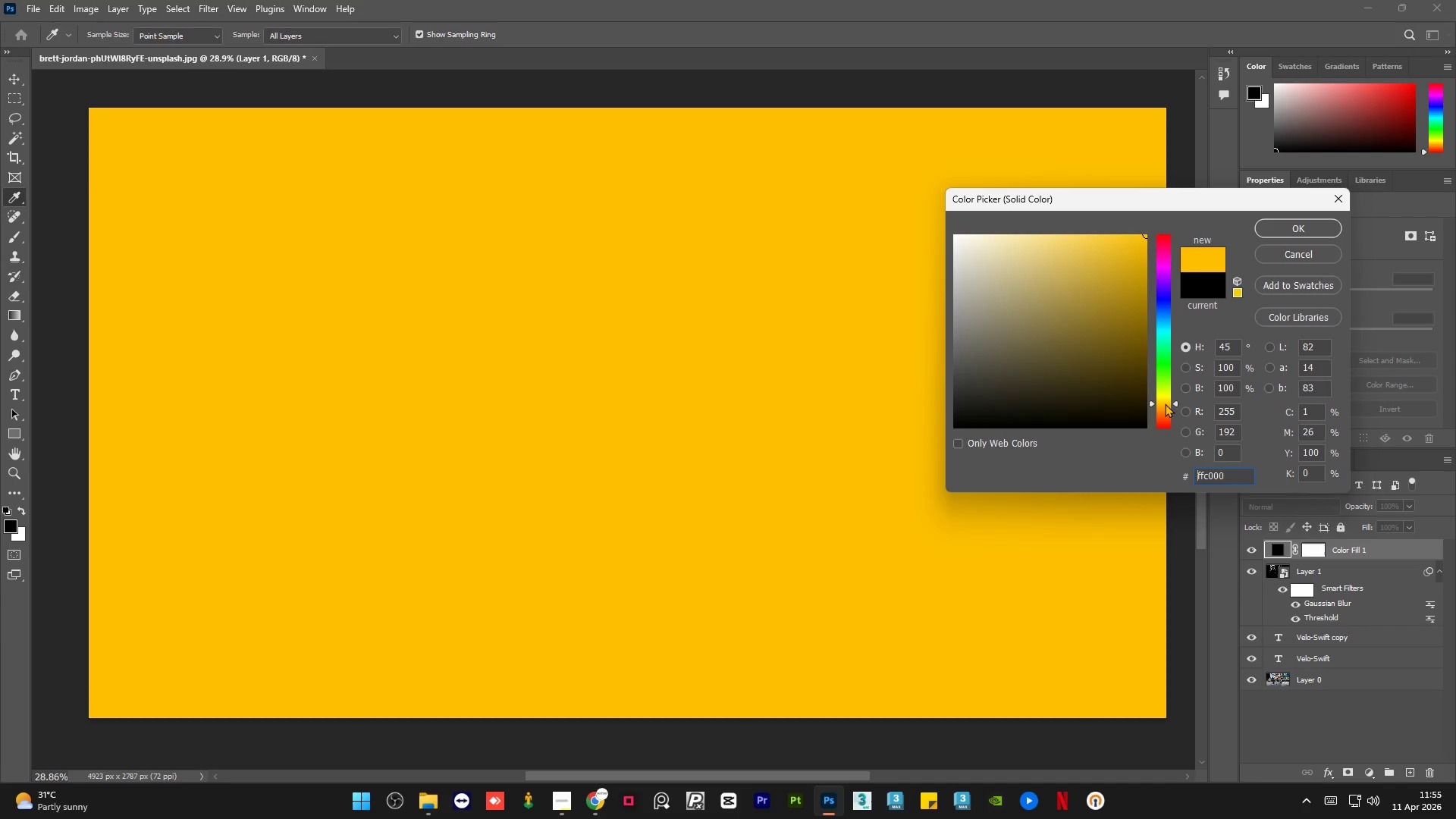 
double_click([1165, 404])
 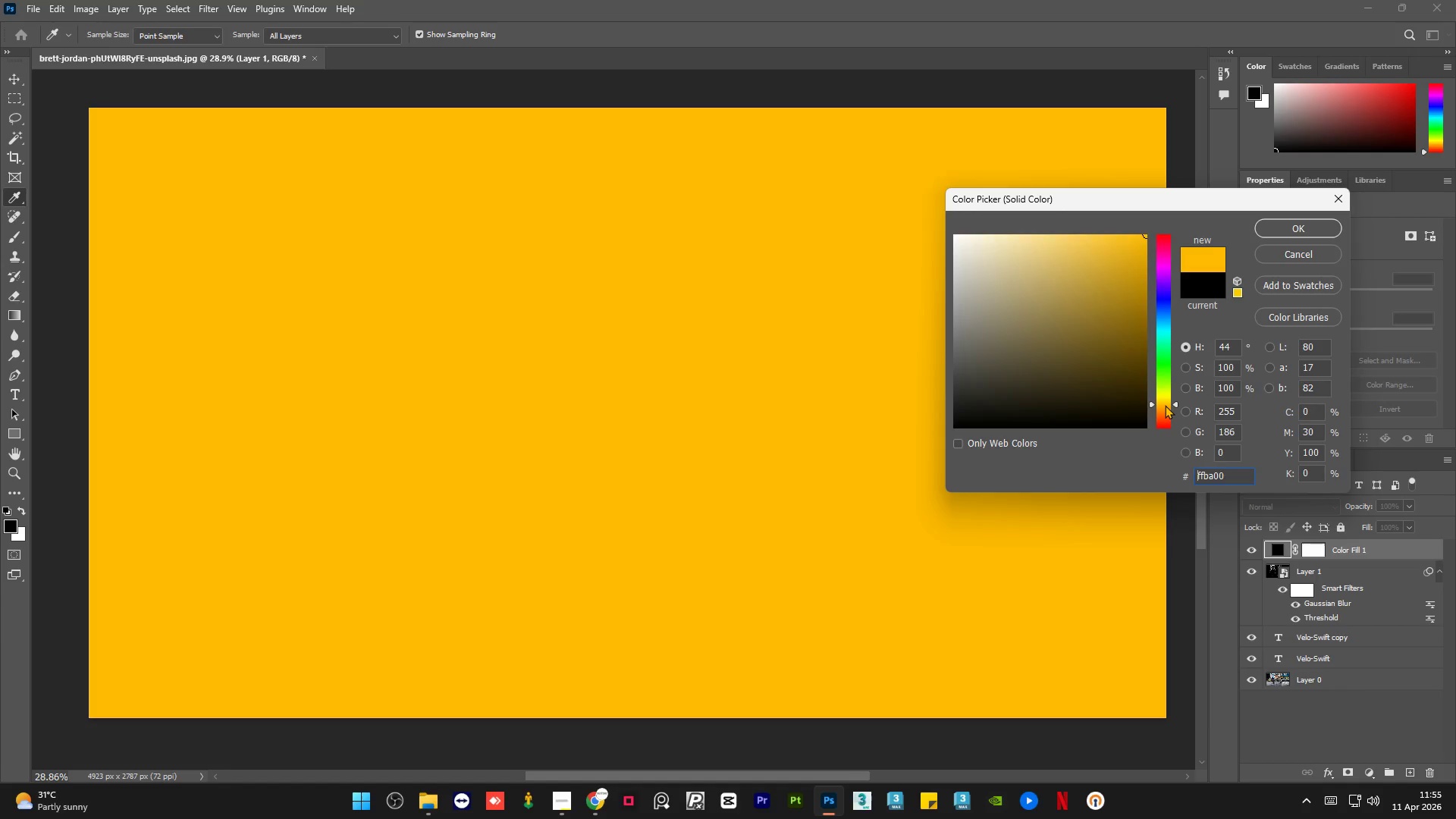 
left_click_drag(start_coordinate=[1165, 405], to_coordinate=[1165, 409])
 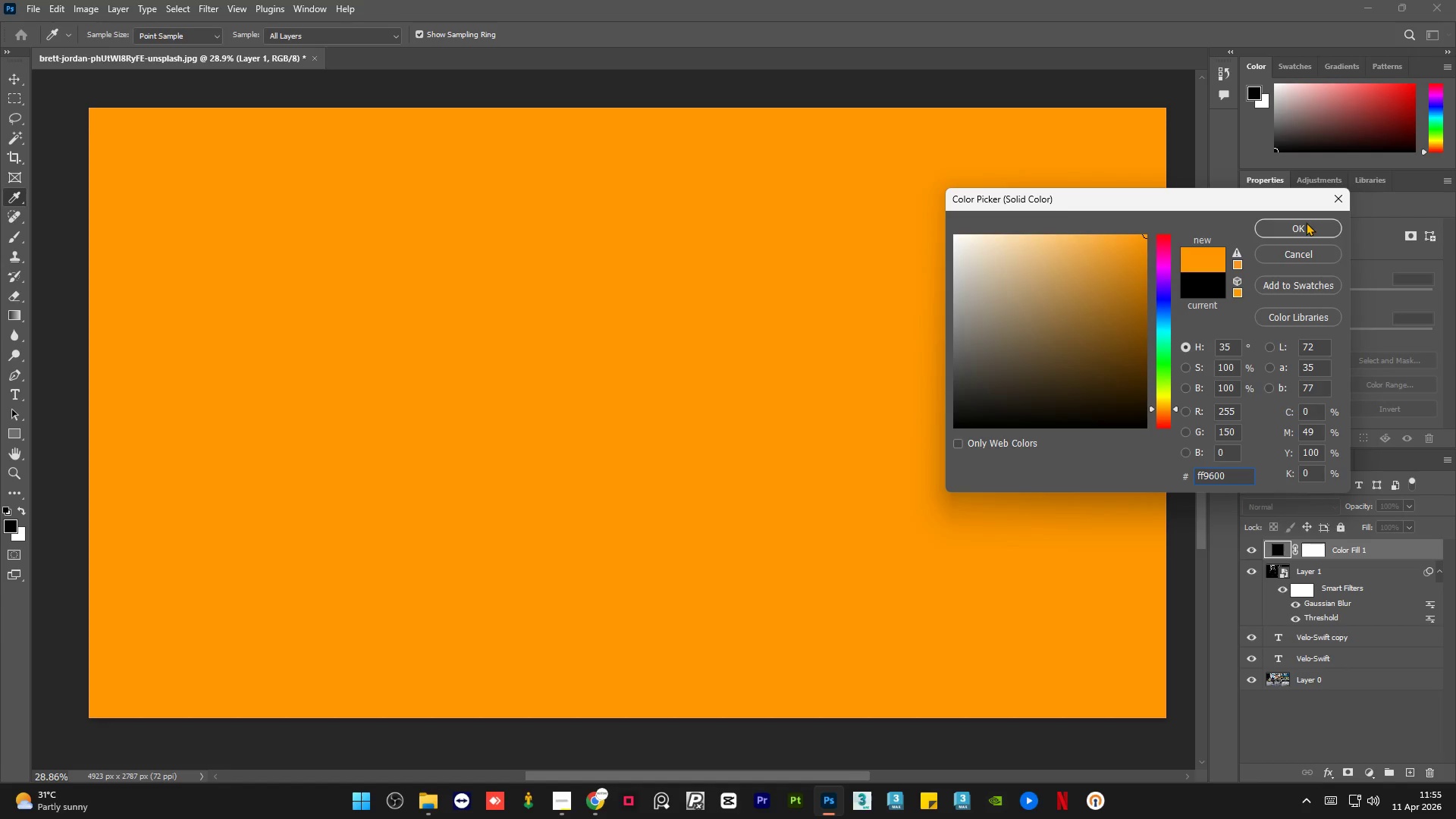 
left_click([1306, 222])
 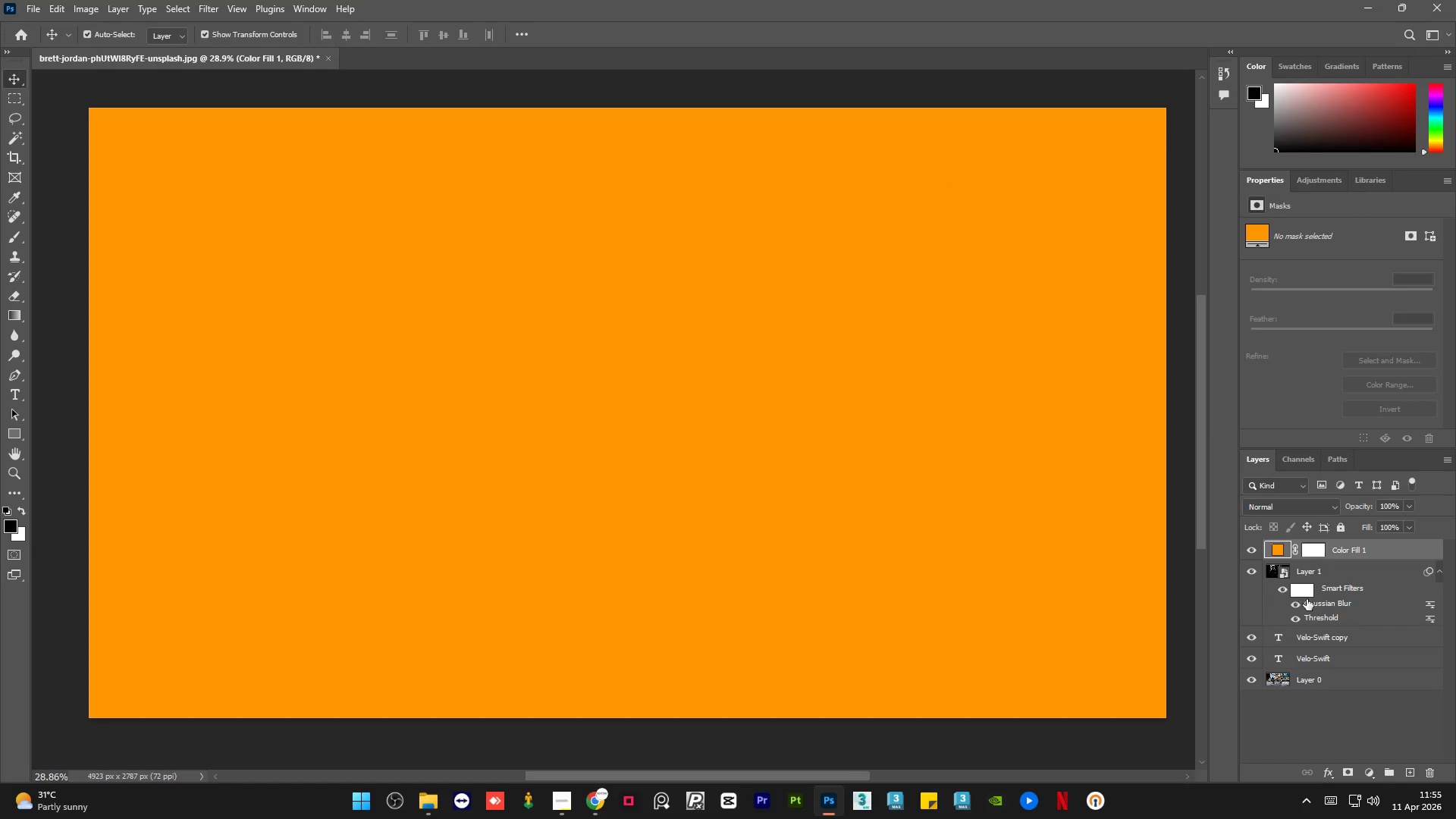 
hold_key(key=AltLeft, duration=1.12)
left_click([1277, 560])
 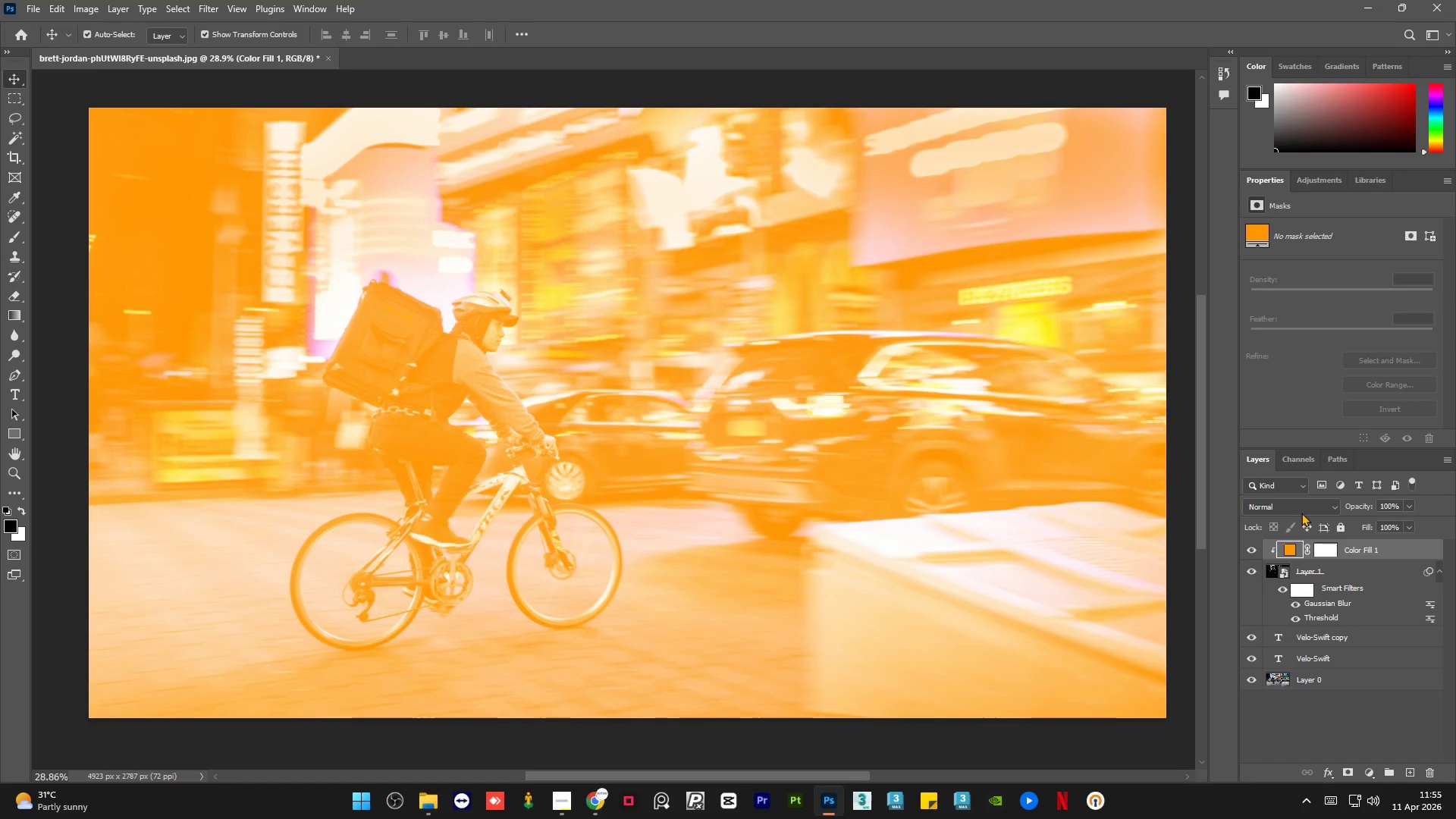 
left_click([1306, 507])
 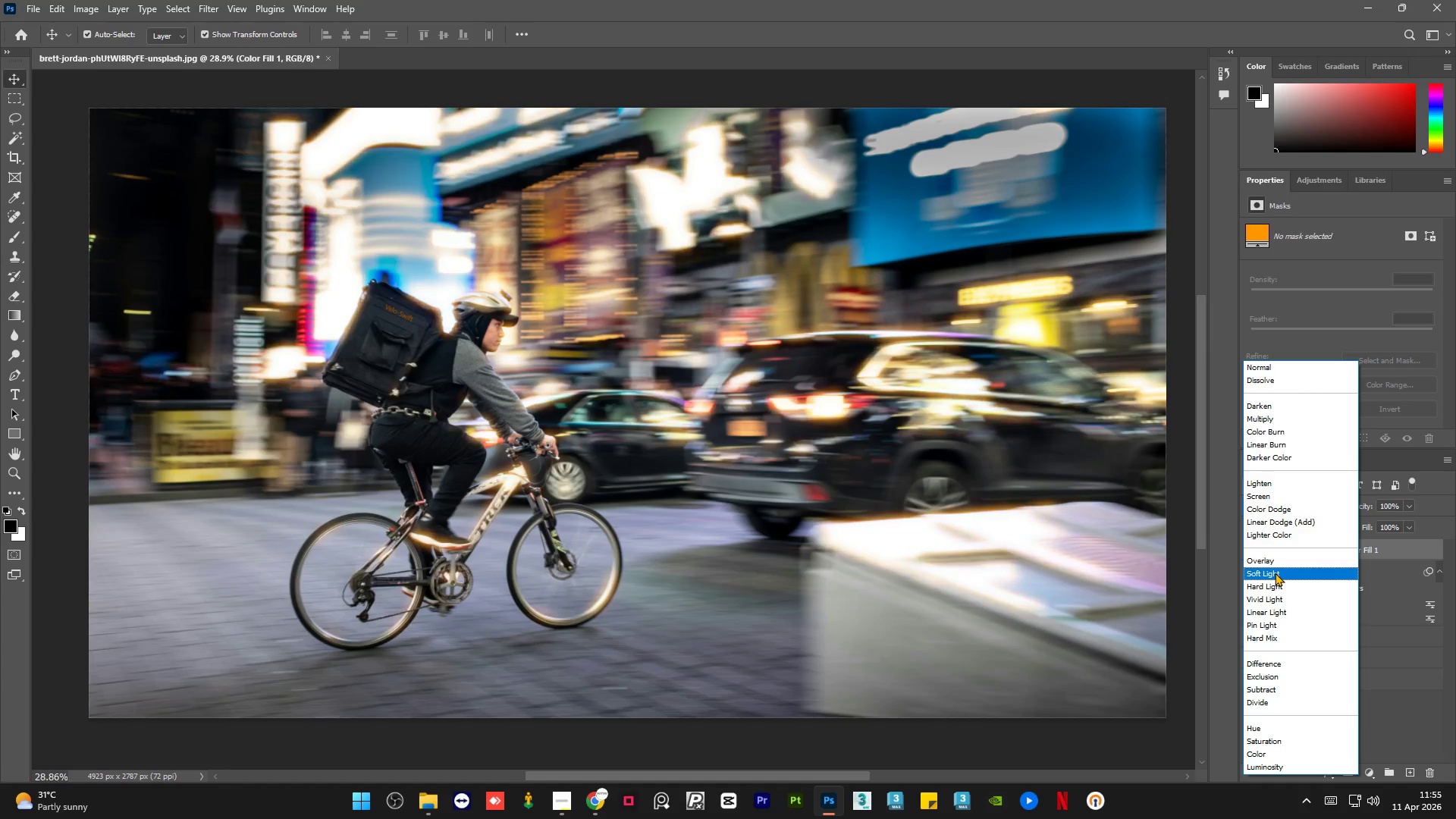 
left_click([1275, 573])
 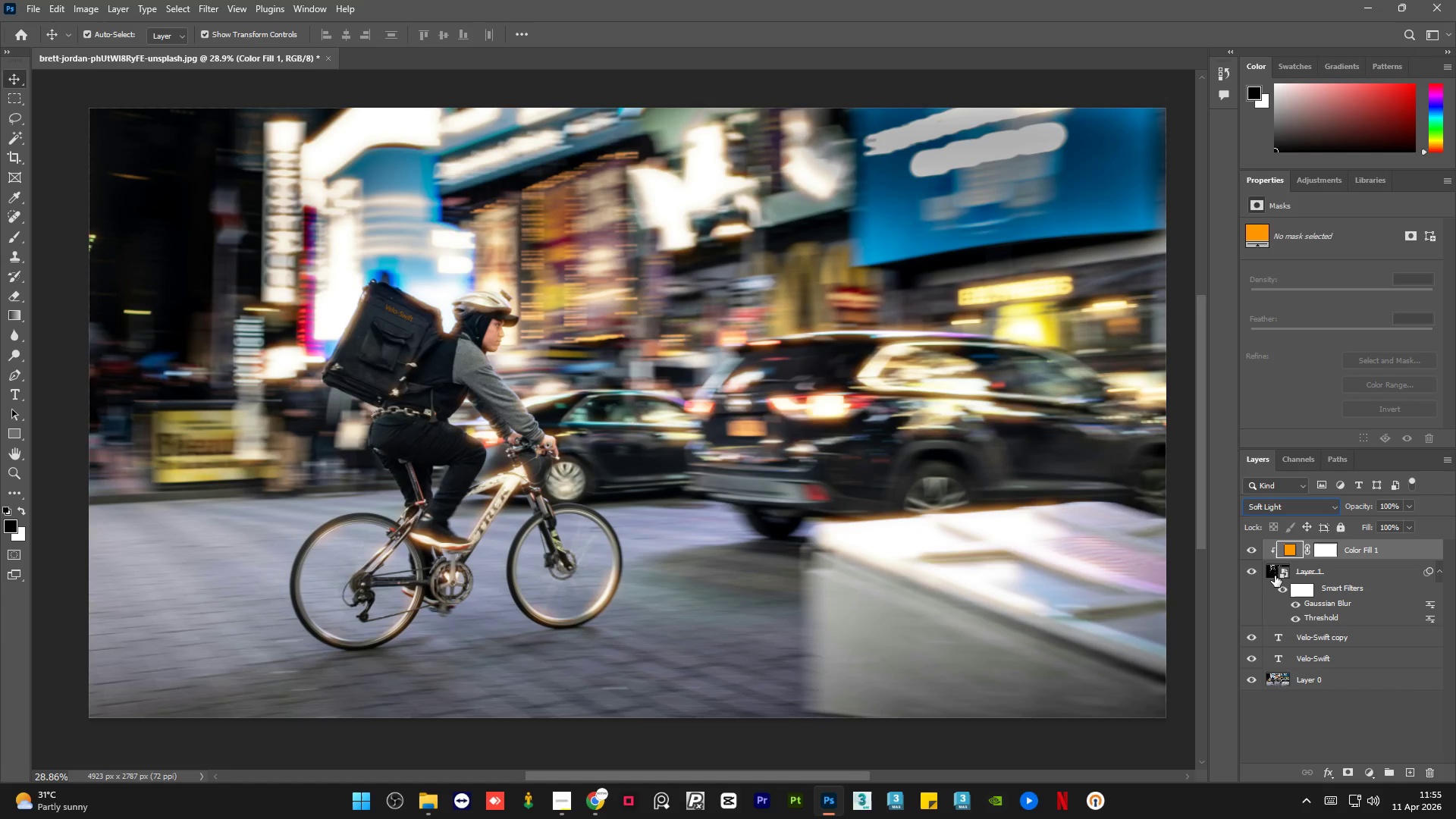 
wait(21.75)
 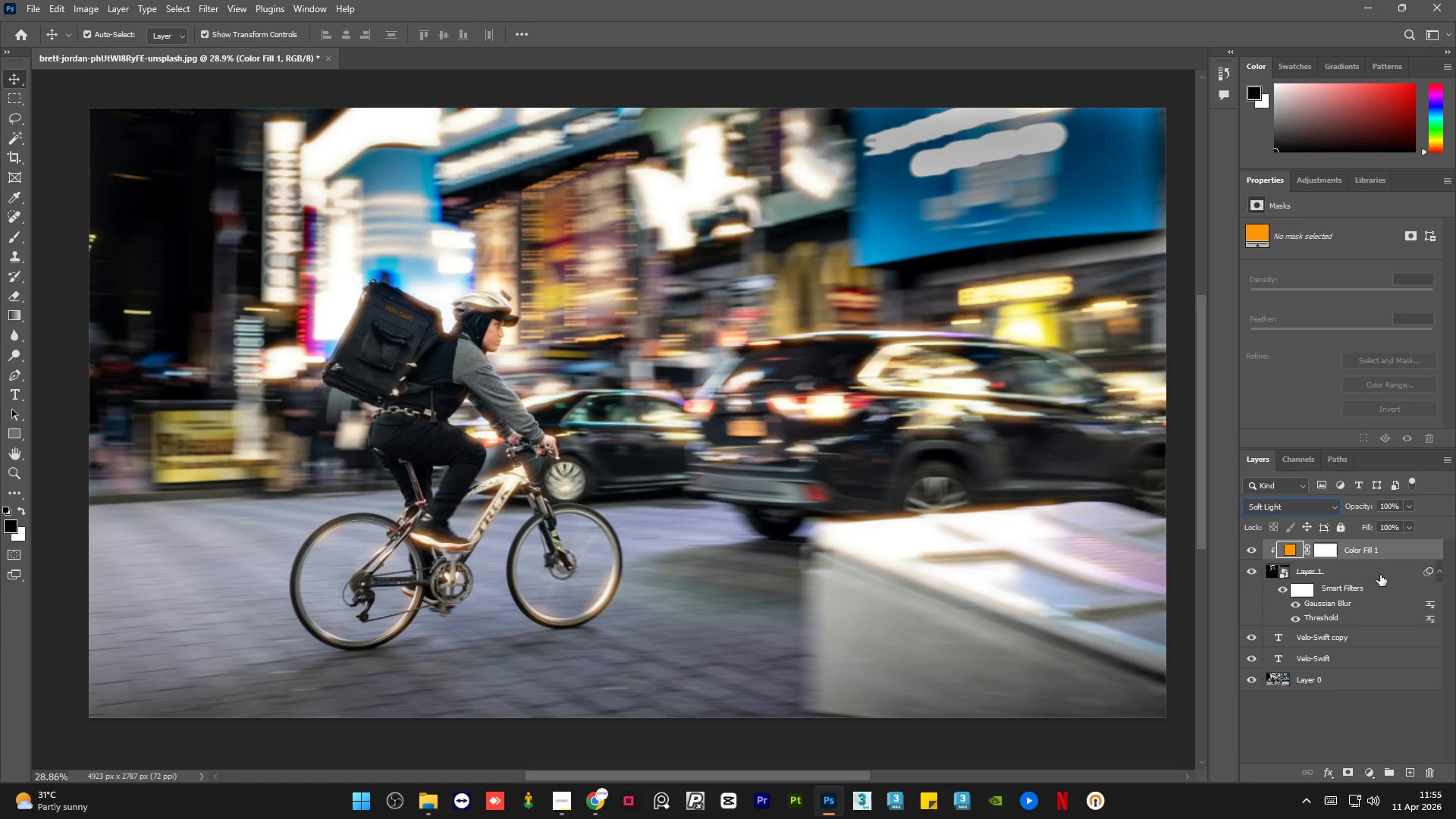 
key(Alt+Control+Shift+E)
 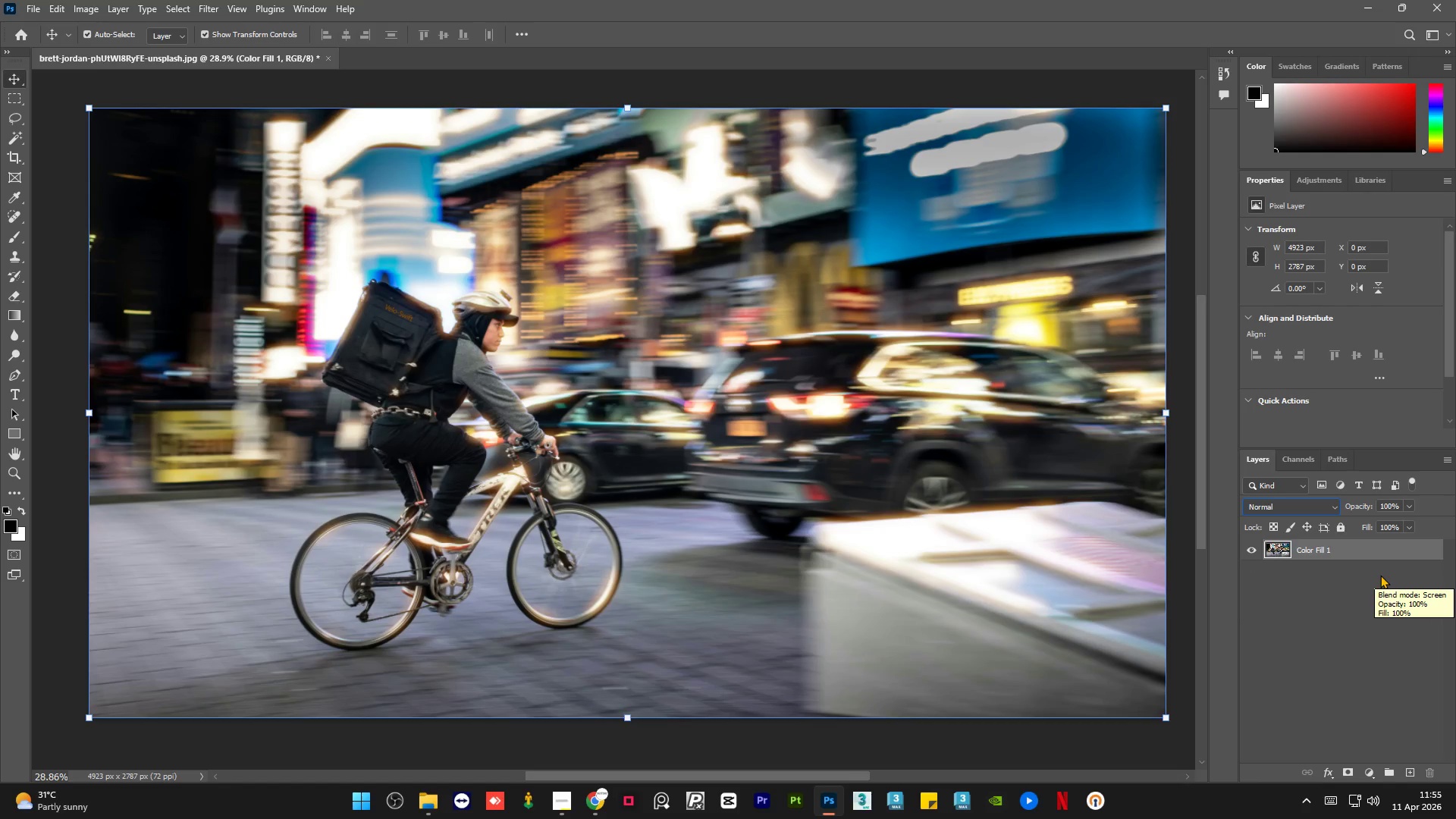 
key(Control+Z)
 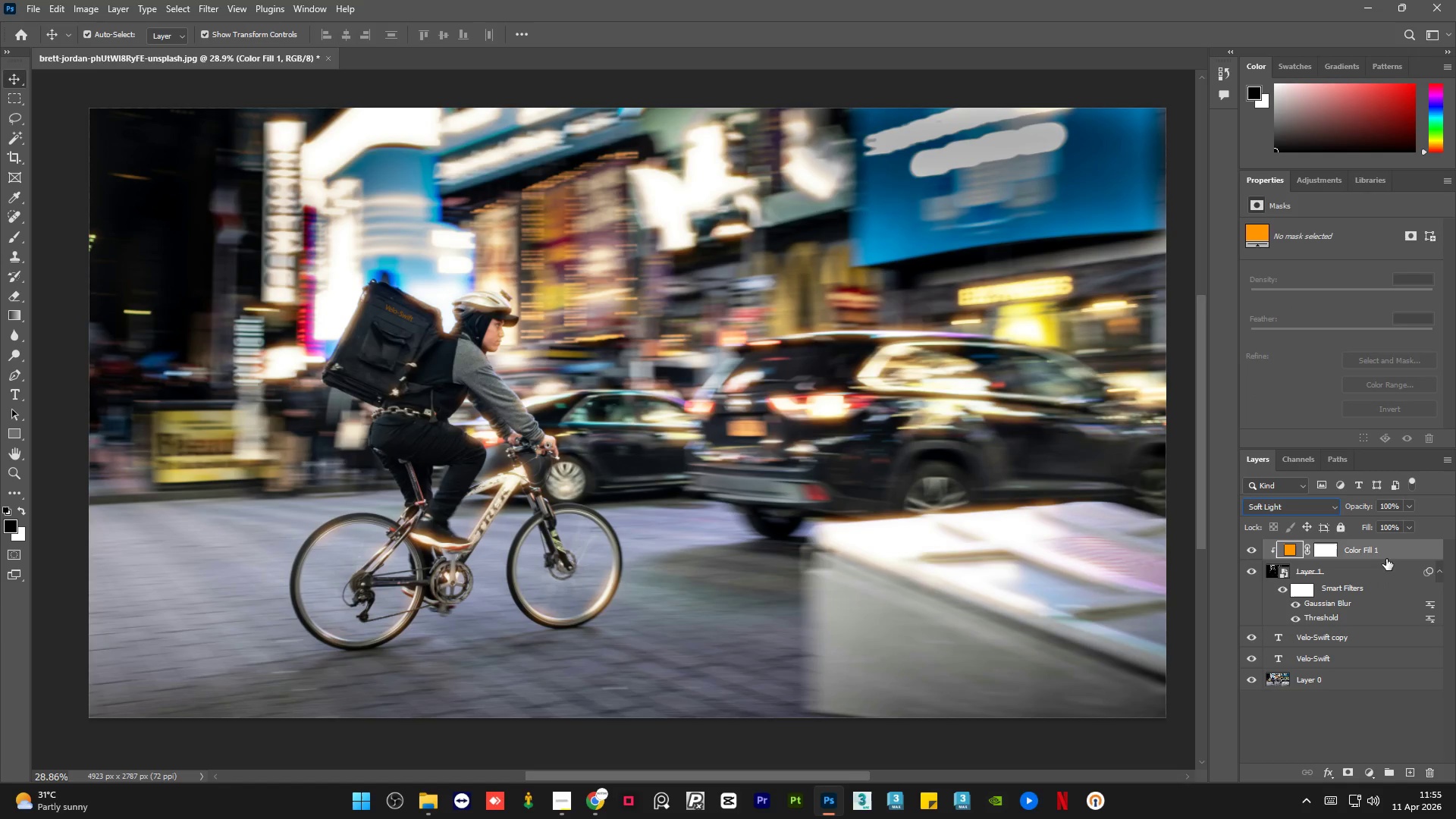 
right_click([1389, 557])
 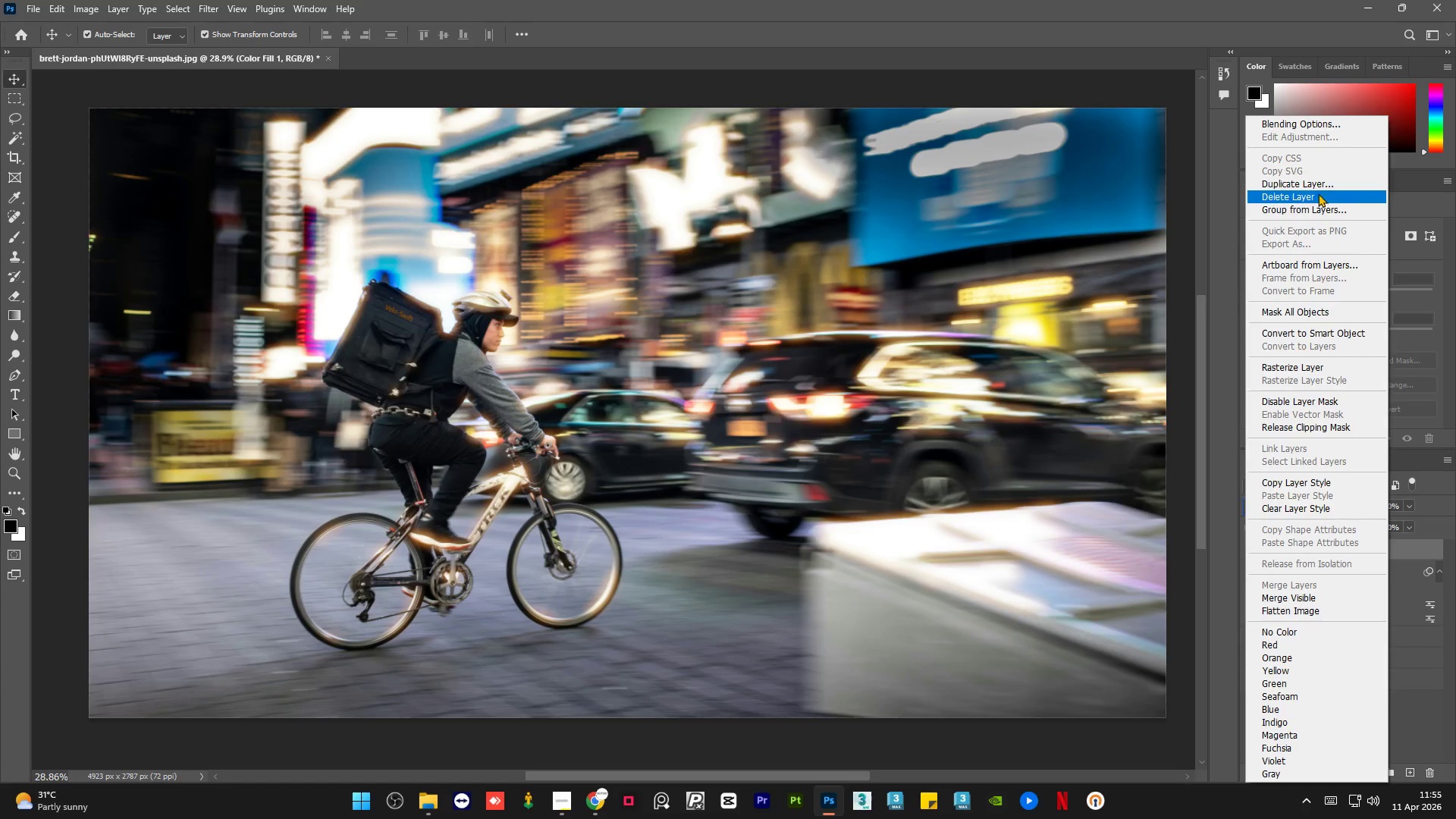 
wait(9.78)
 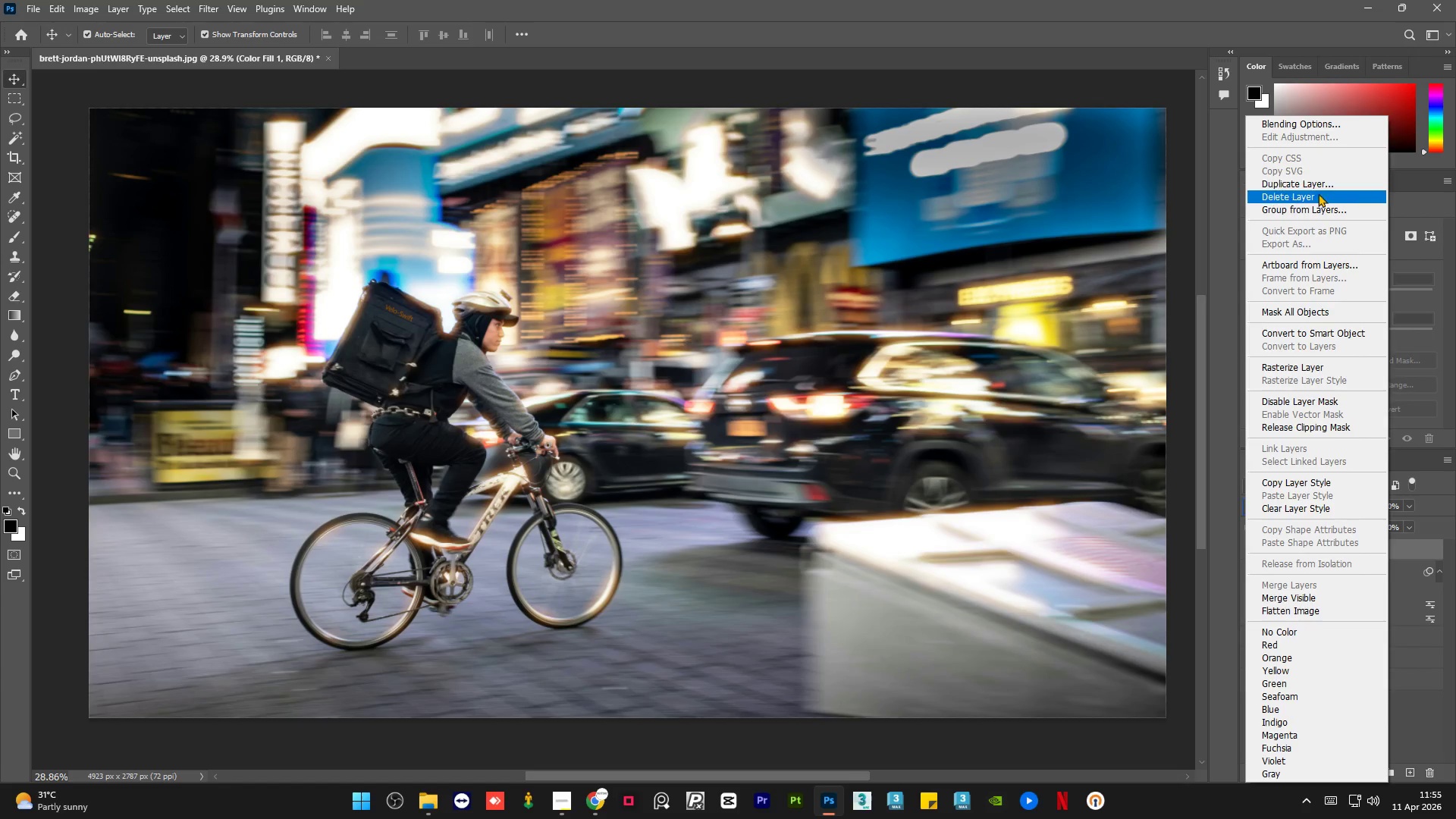 
left_click([1412, 723])
 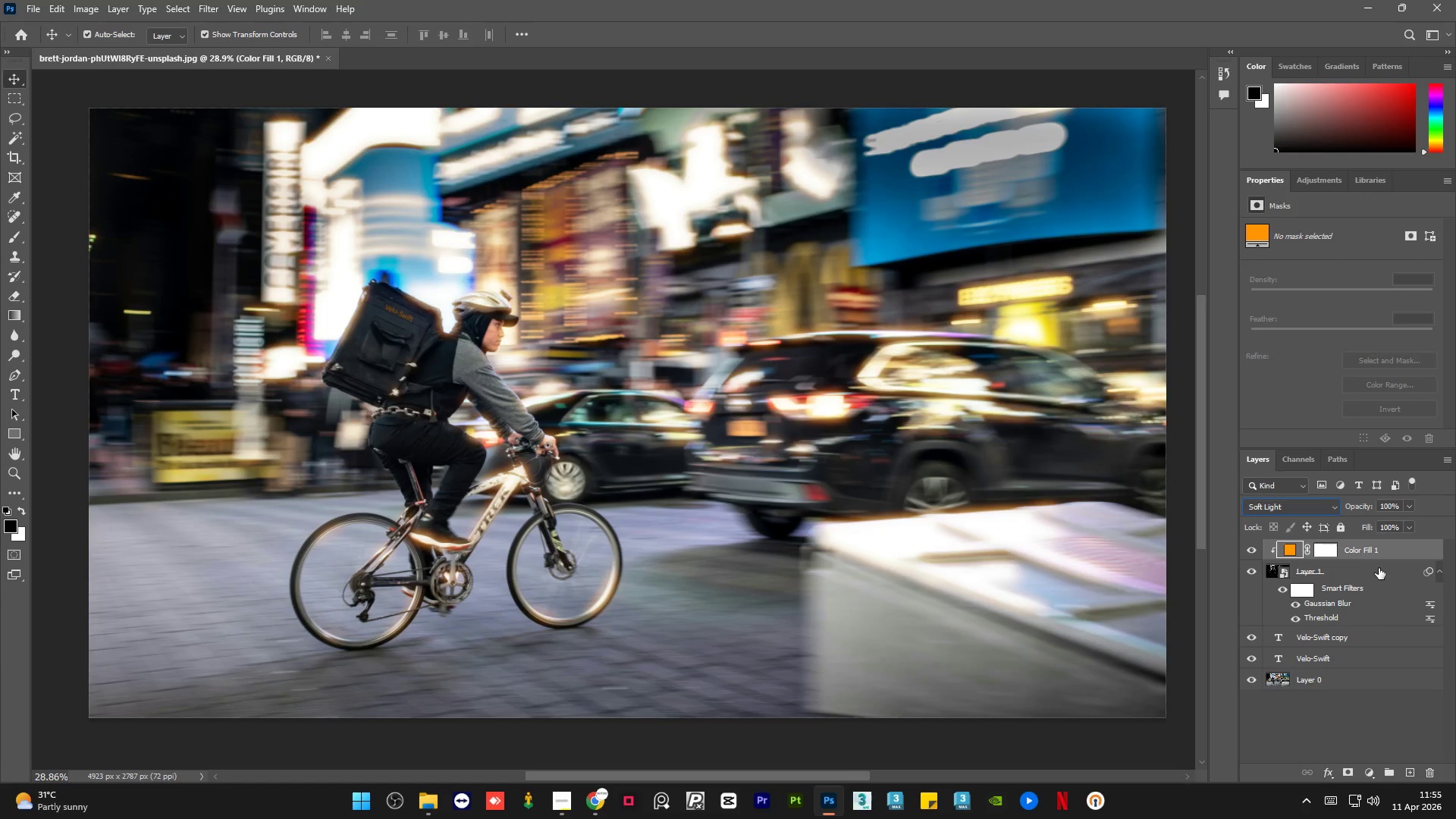 
left_click([1379, 568])
 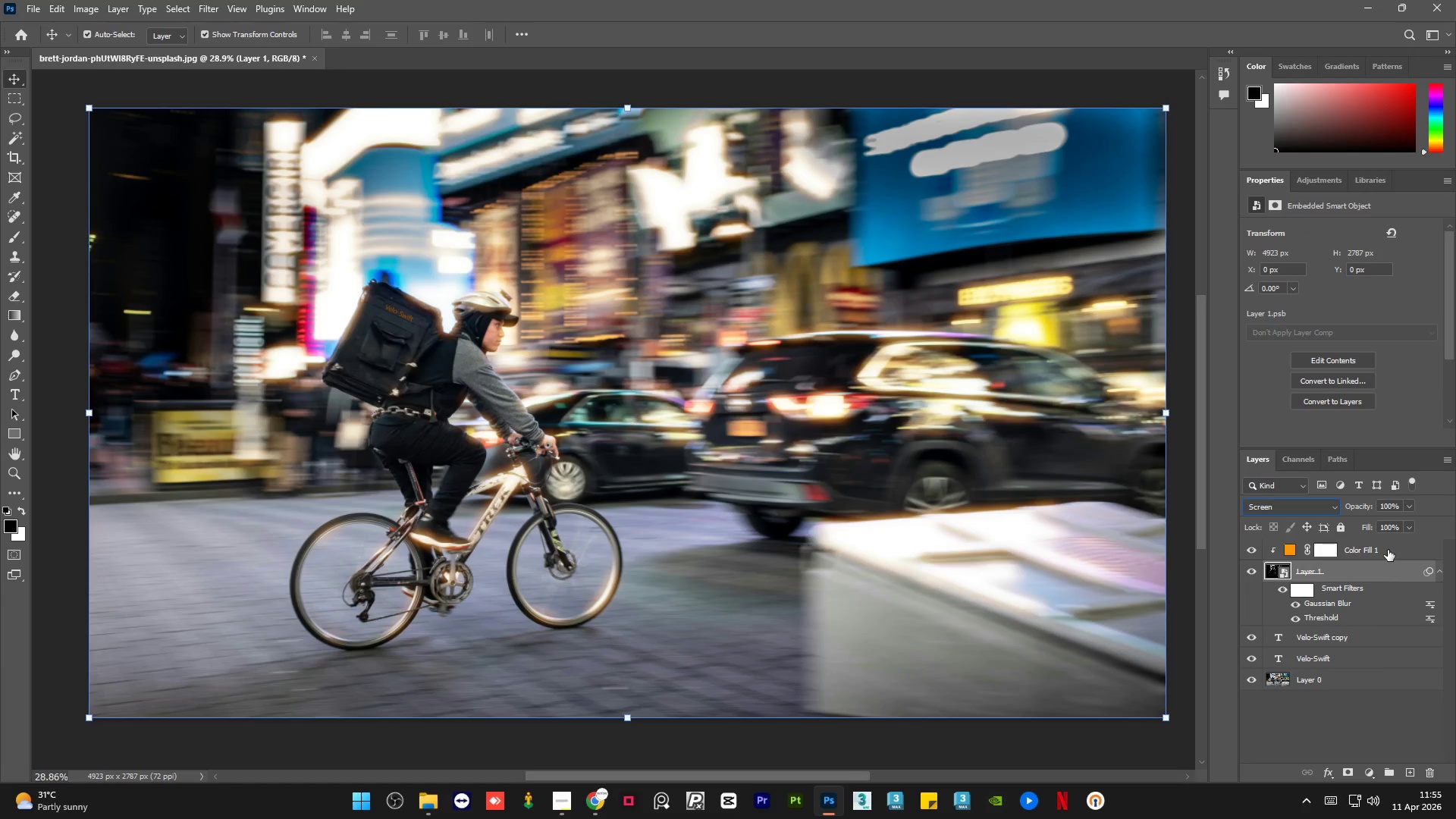 
left_click([1388, 550])
 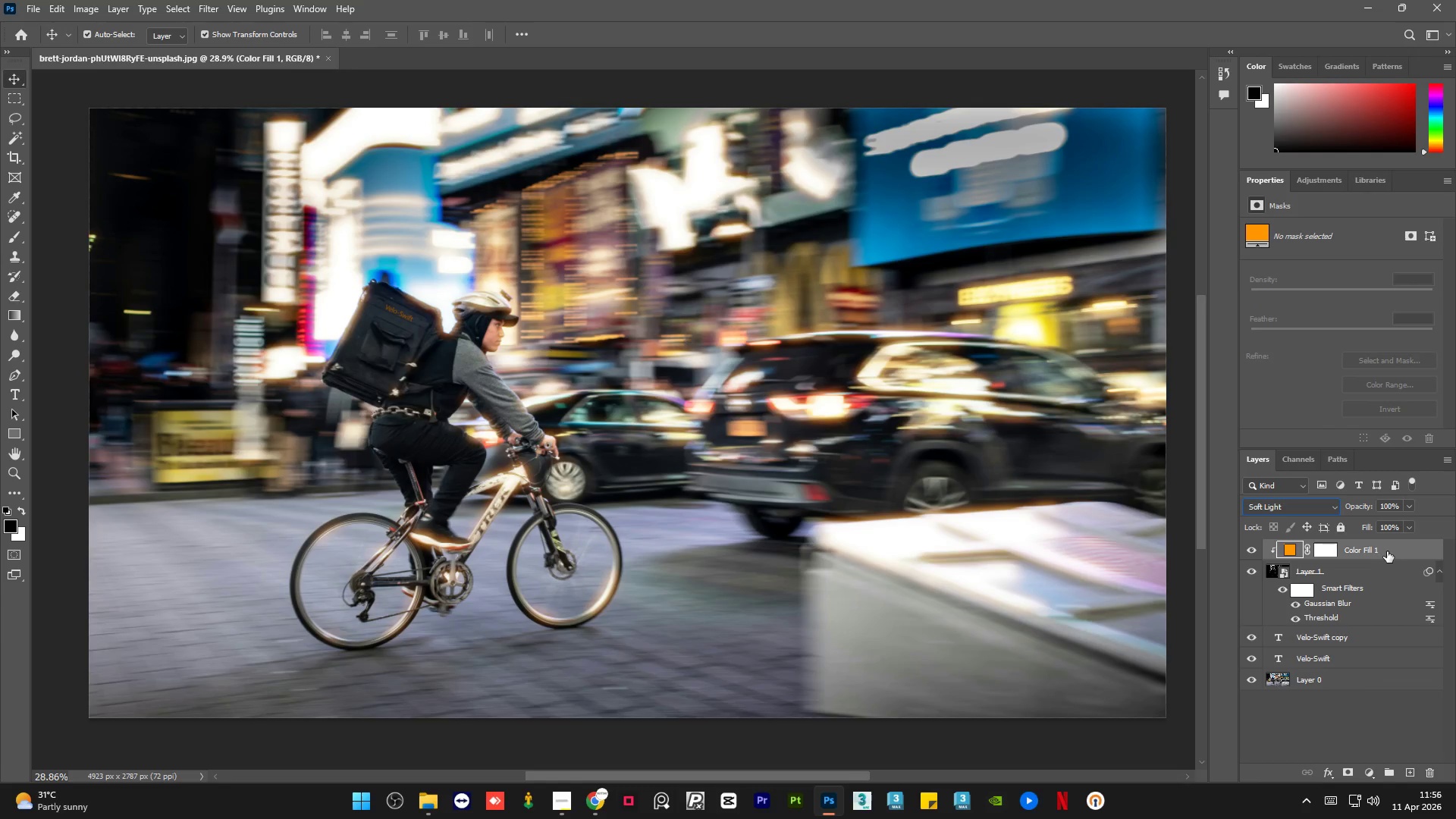 
right_click([1389, 551])
 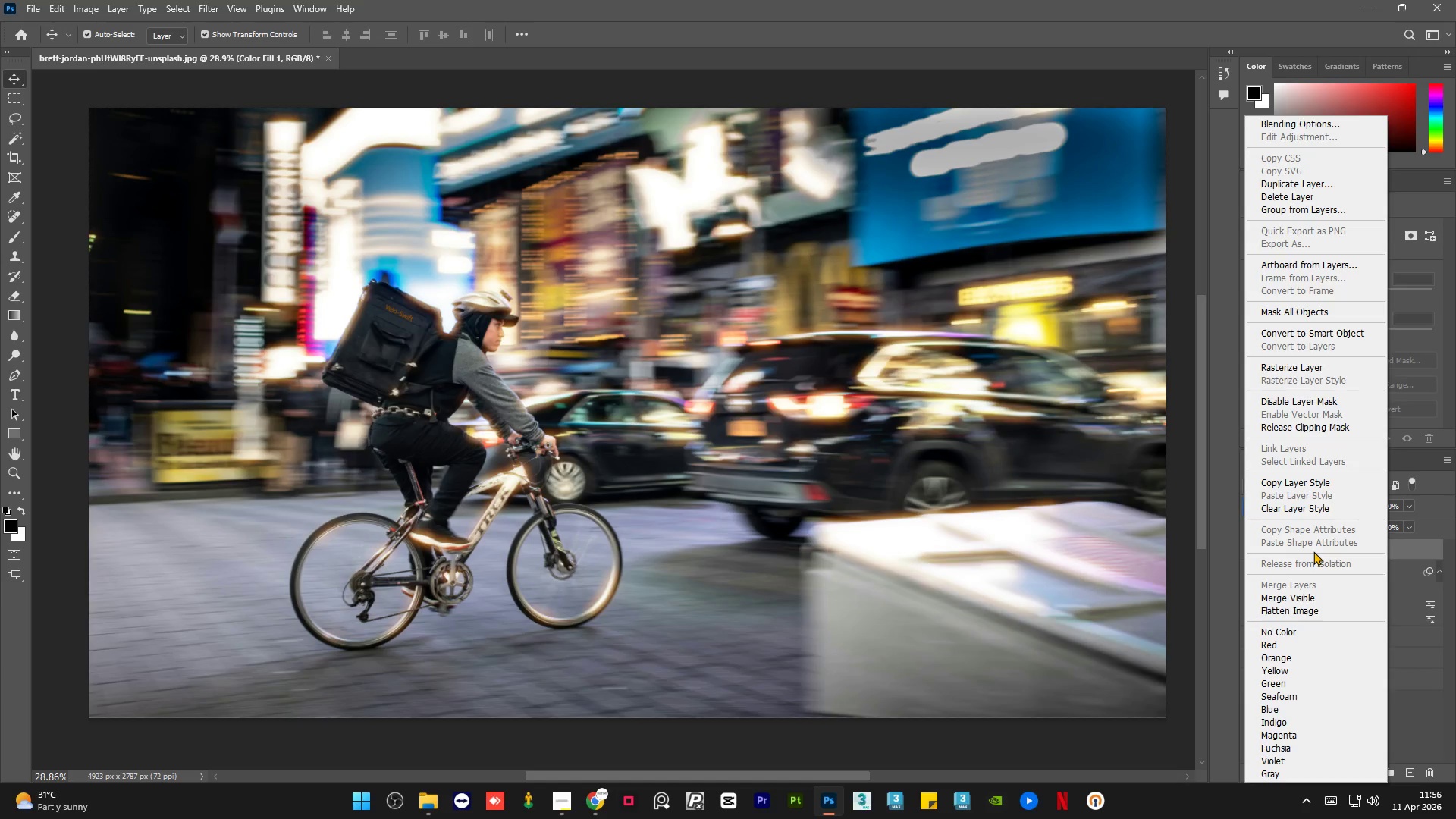 
wait(25.75)
 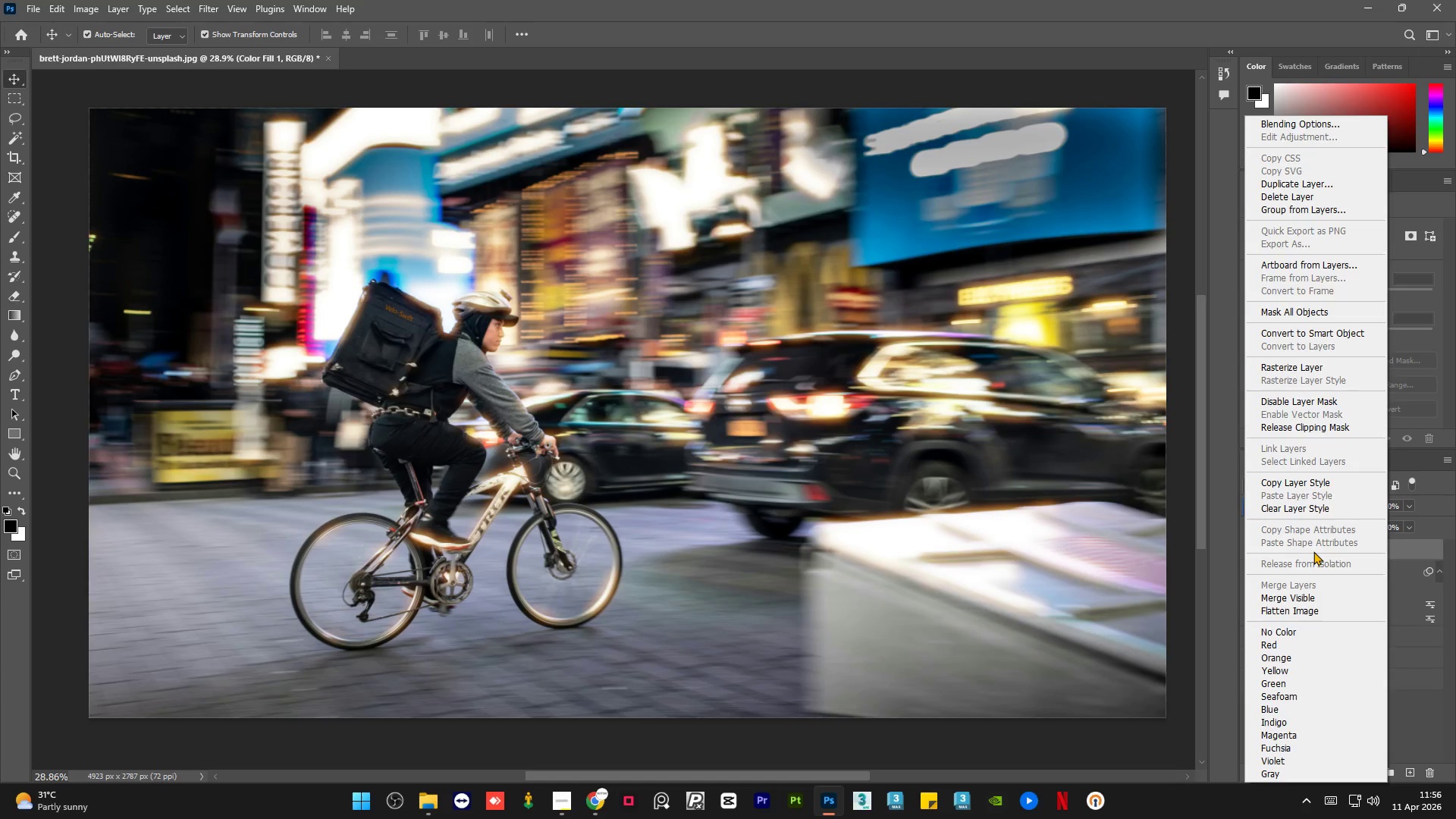 
left_click([1434, 717])
 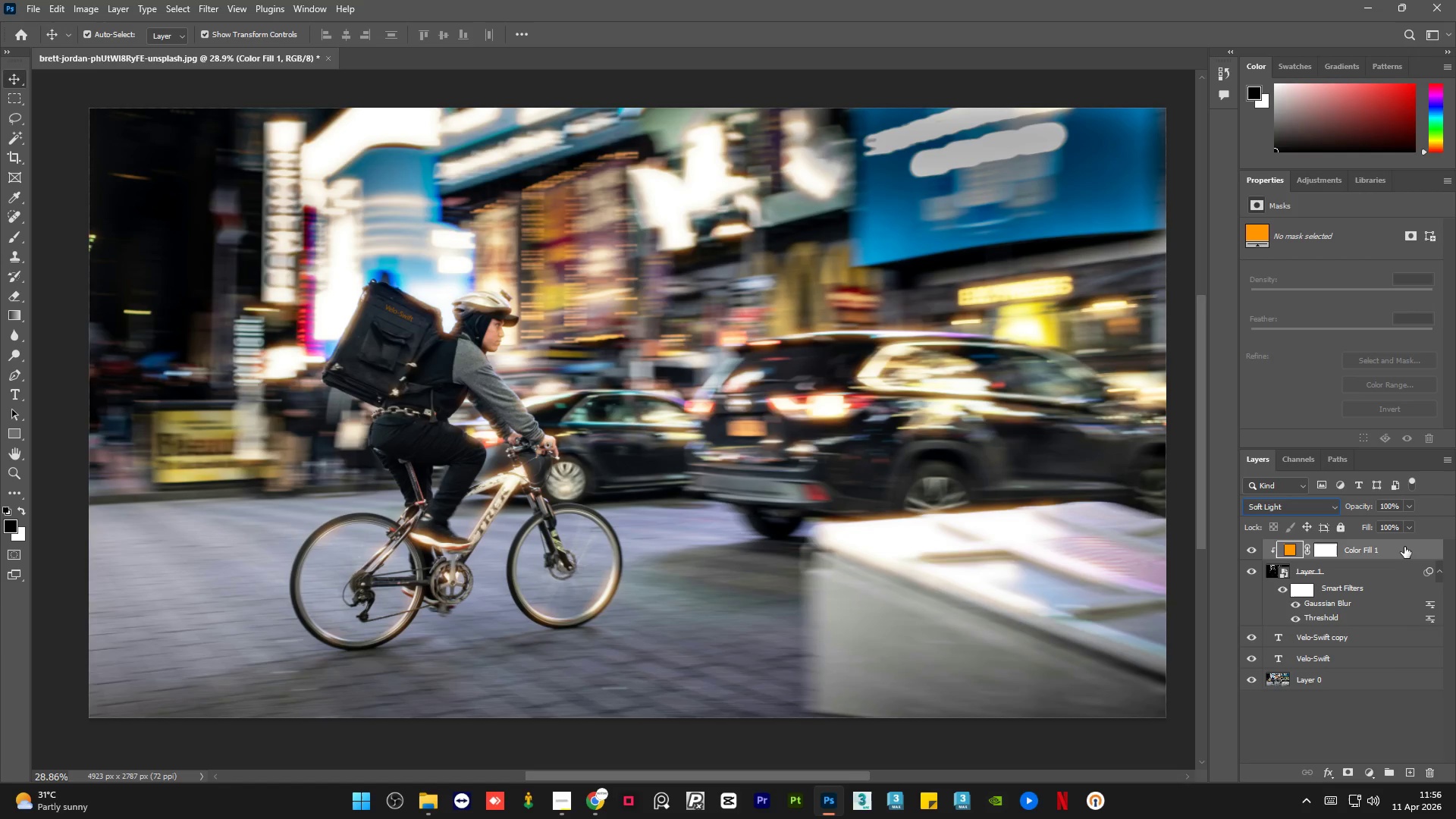 
key(Control+Shift+N)